 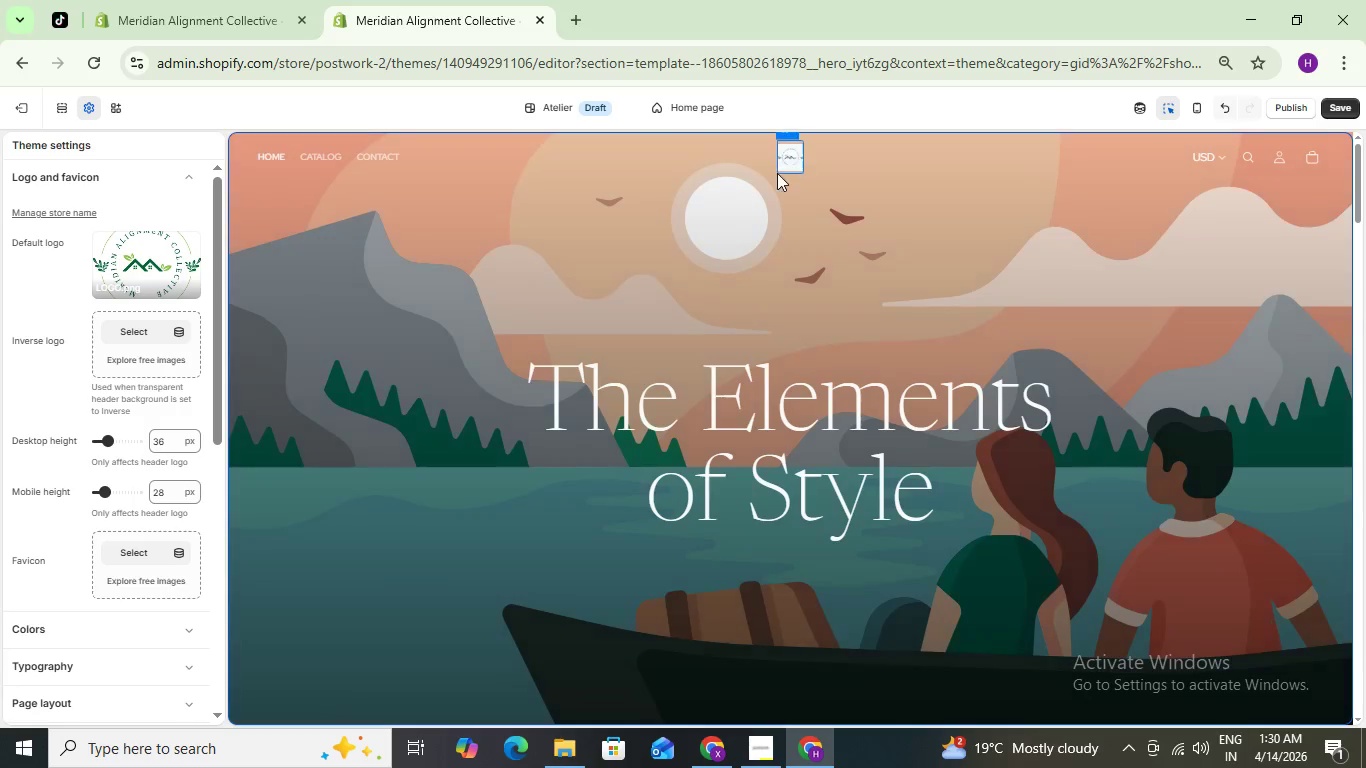 
left_click([184, 236])
 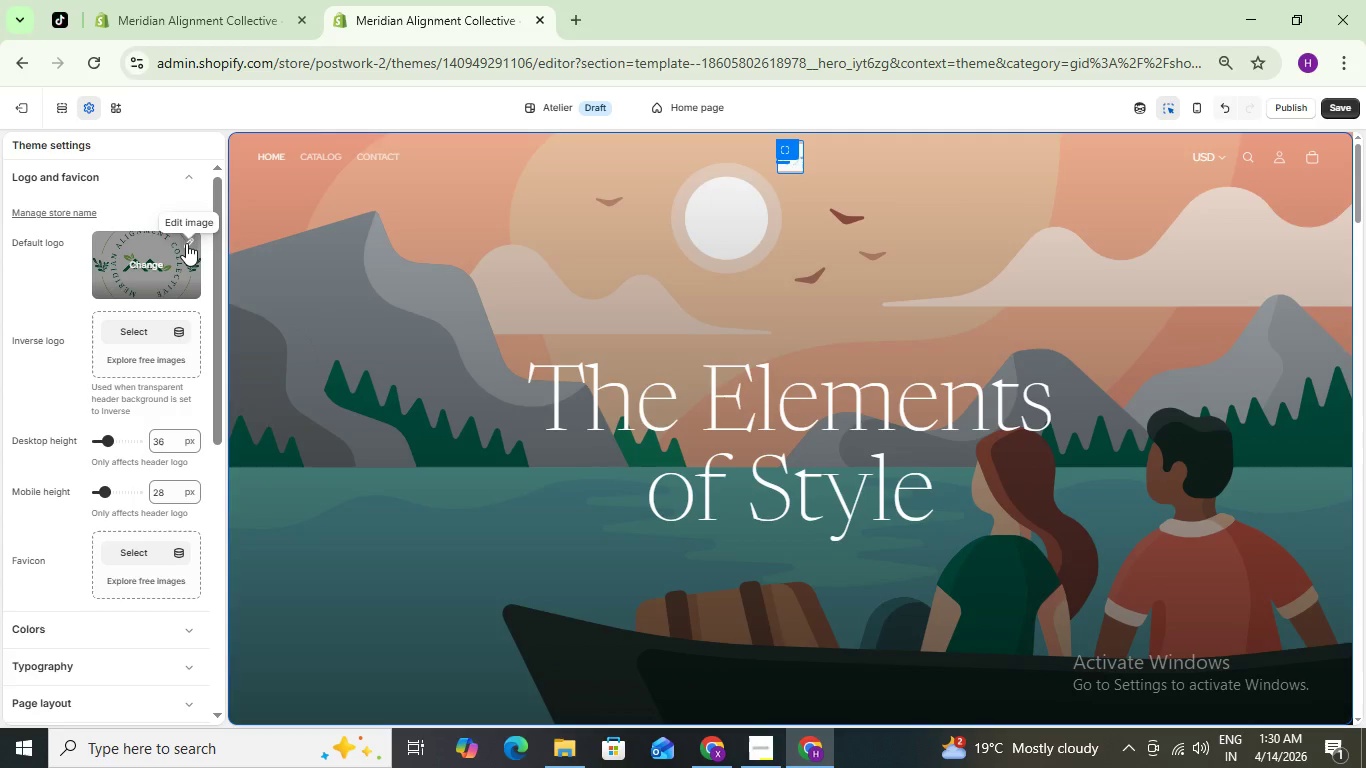 
left_click([186, 243])
 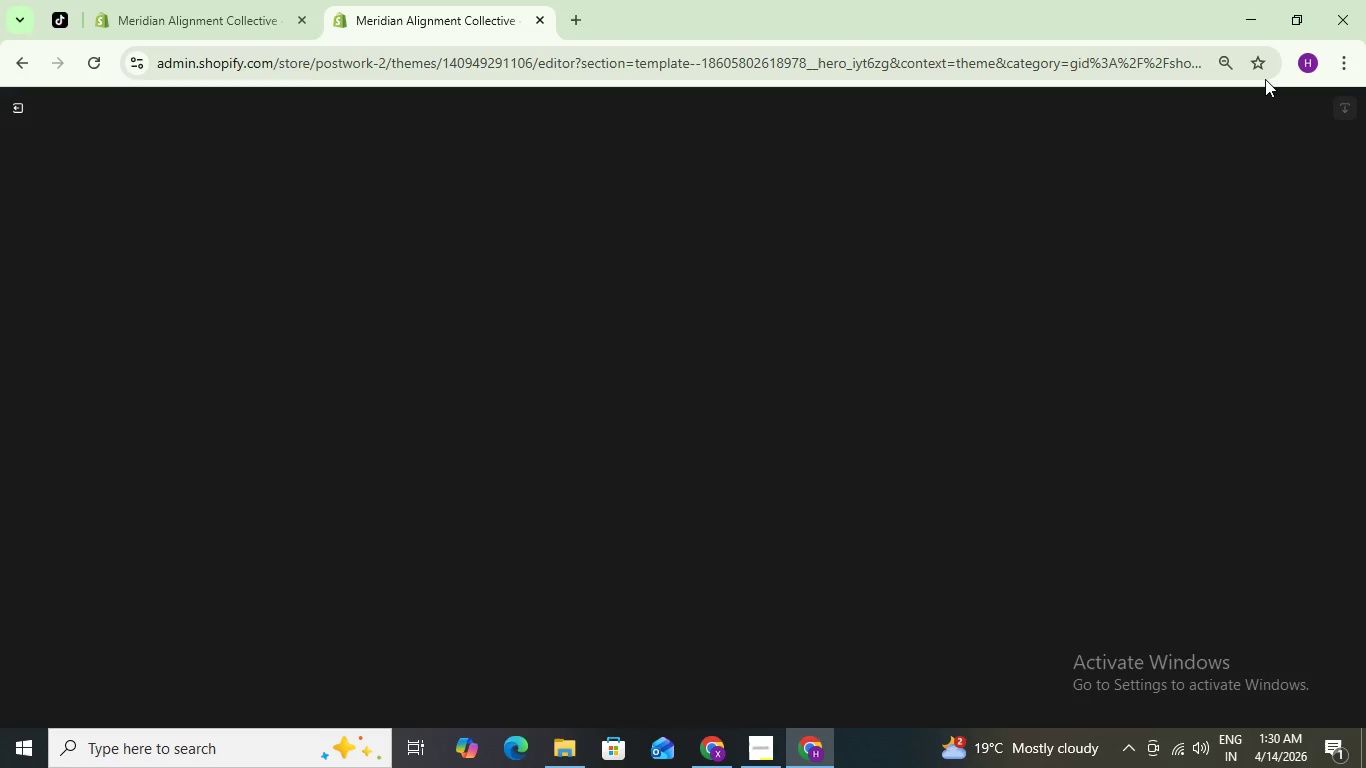 
mouse_move([1239, 101])
 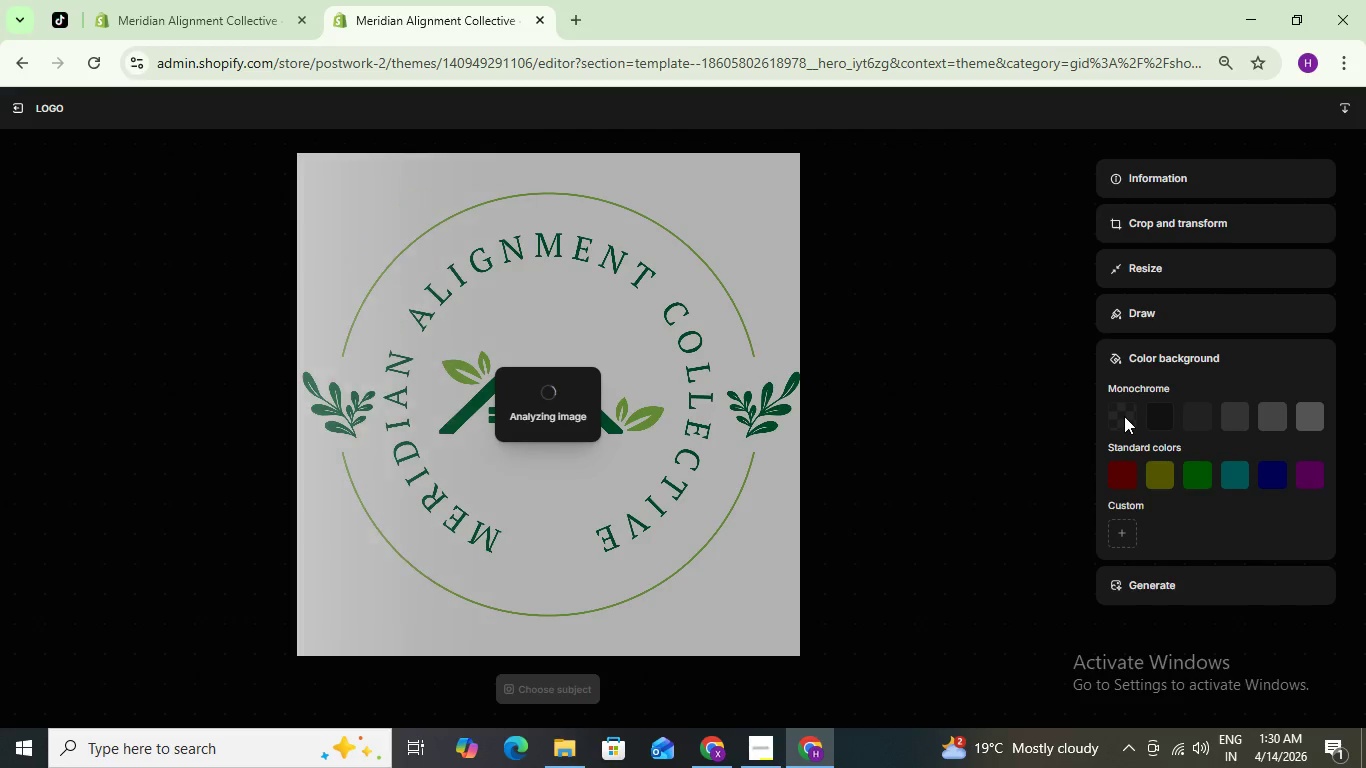 
wait(24.83)
 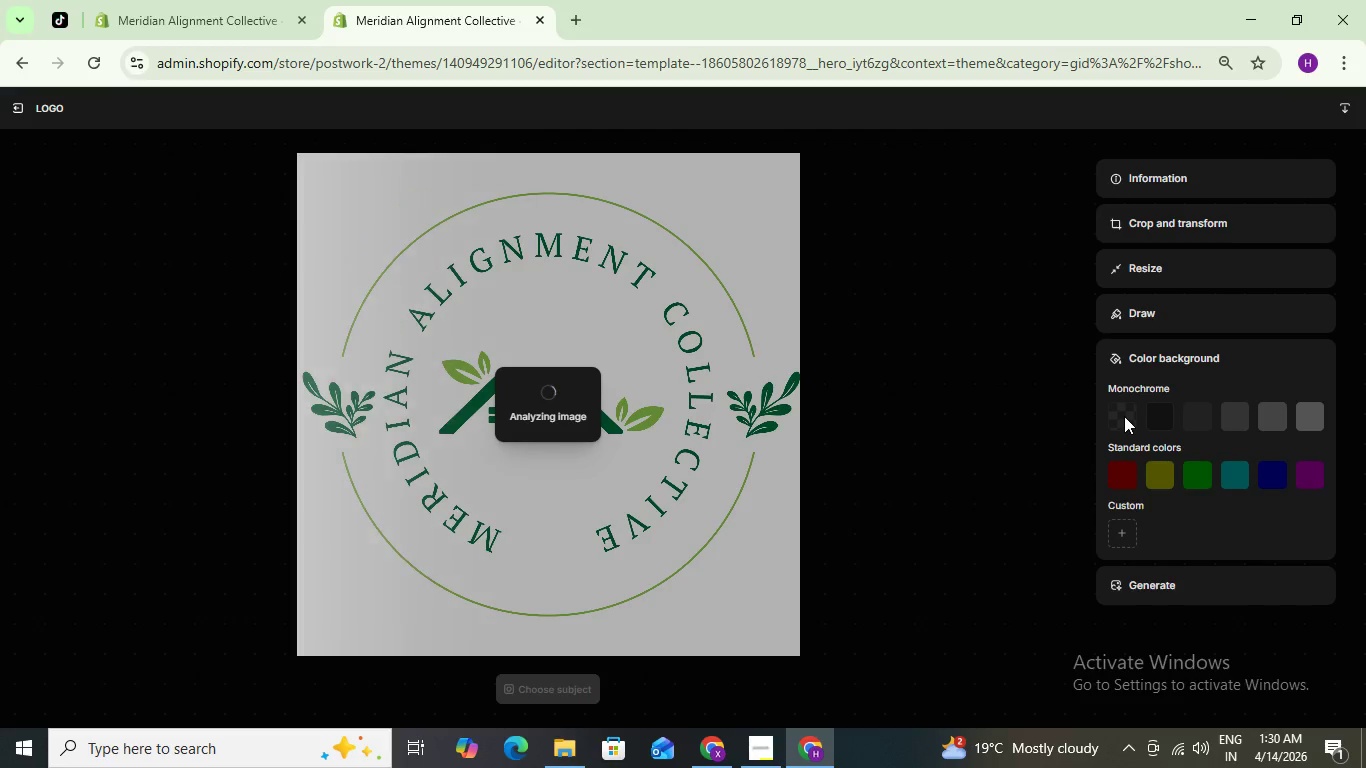 
scroll: coordinate [1178, 247], scroll_direction: up, amount: 4.0
 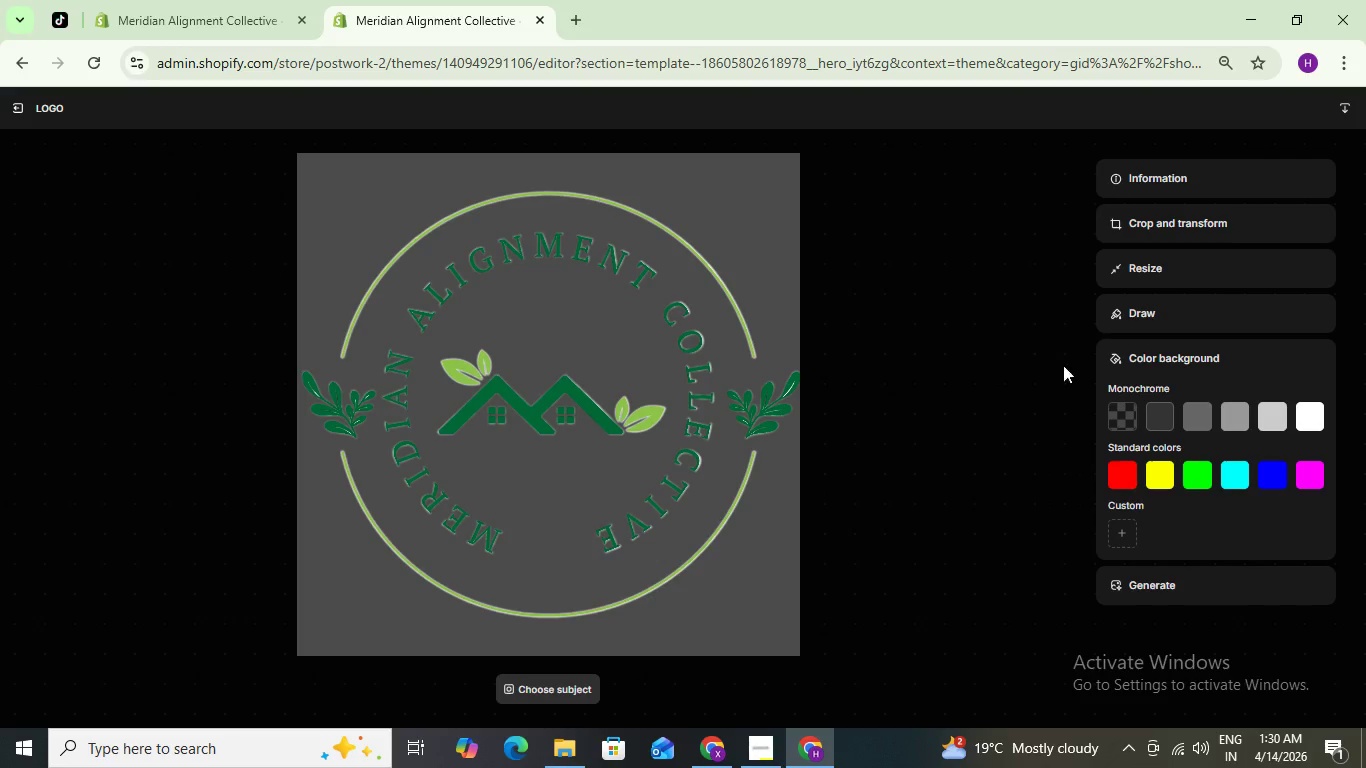 
scroll: coordinate [1148, 425], scroll_direction: down, amount: 1.0
 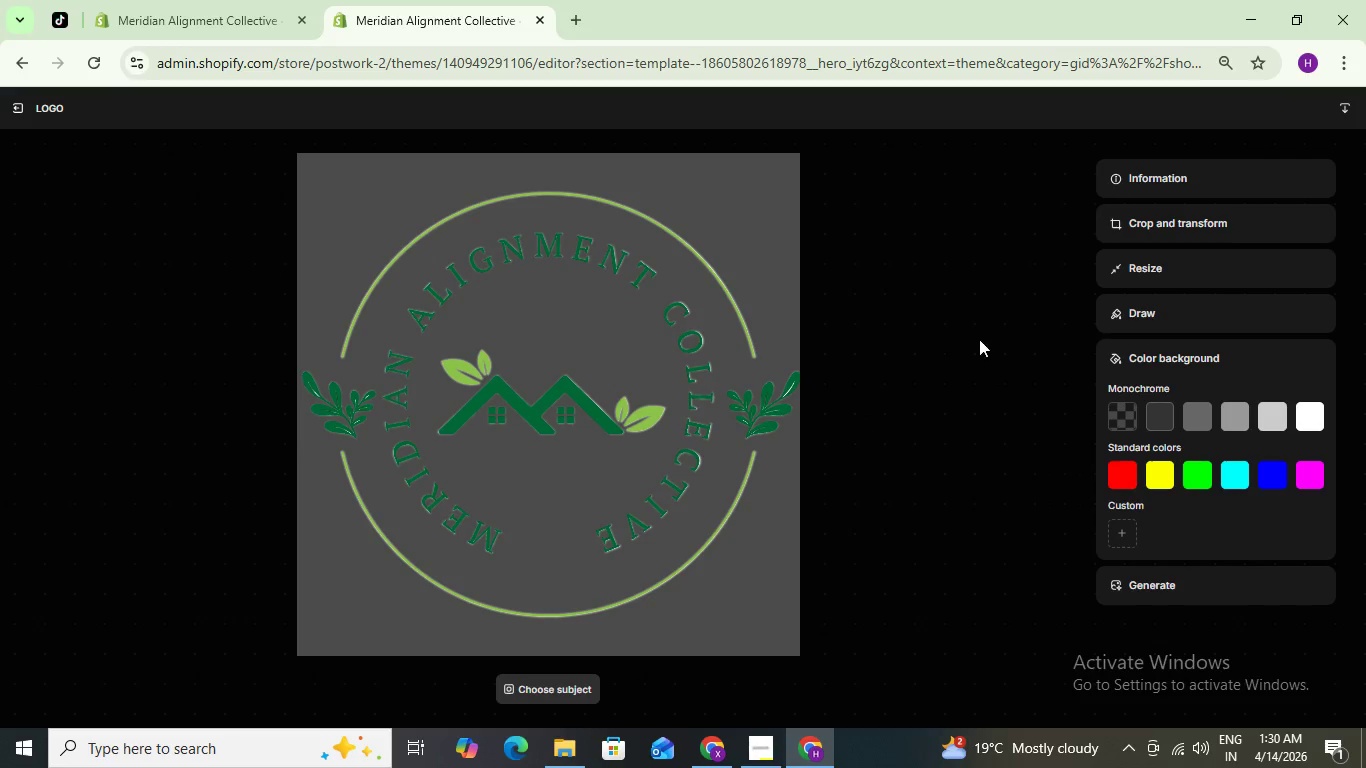 
scroll: coordinate [1103, 346], scroll_direction: up, amount: 3.0
 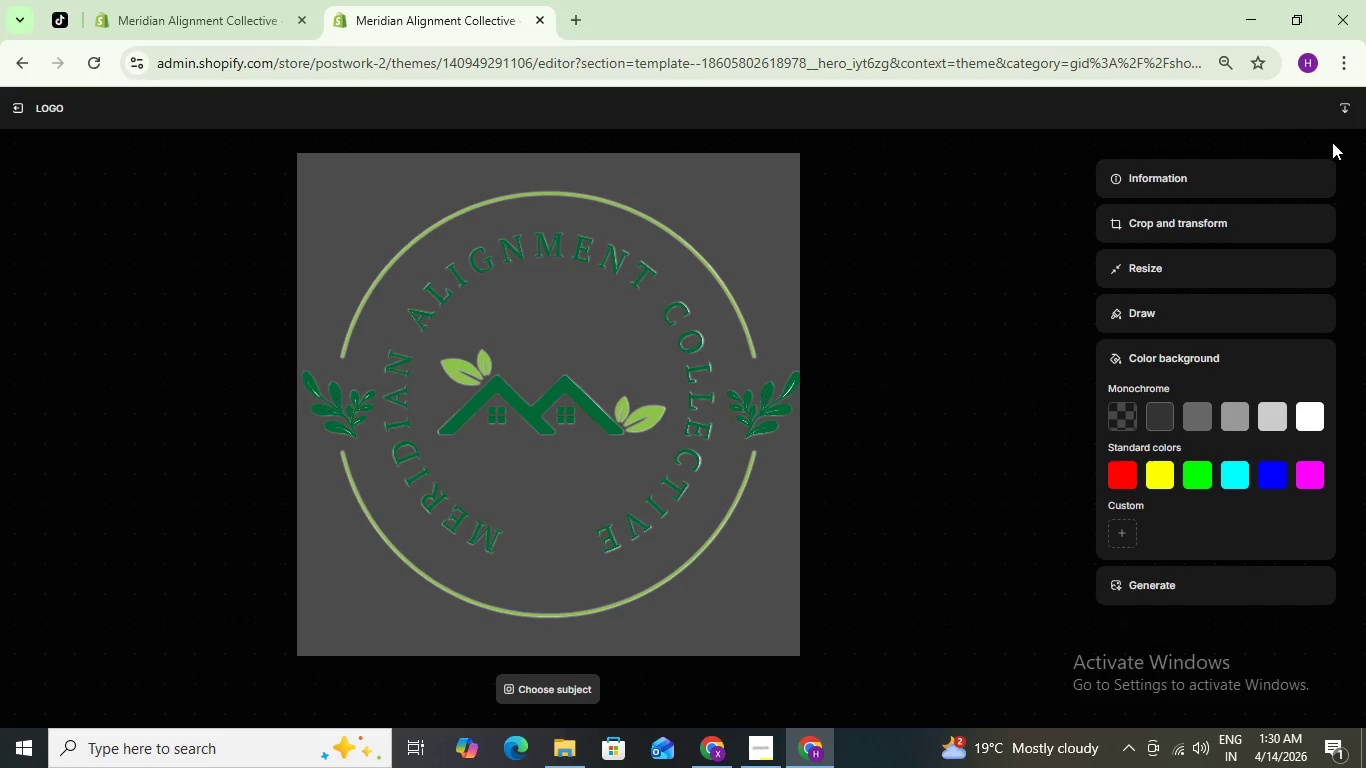 
left_click([1352, 103])
 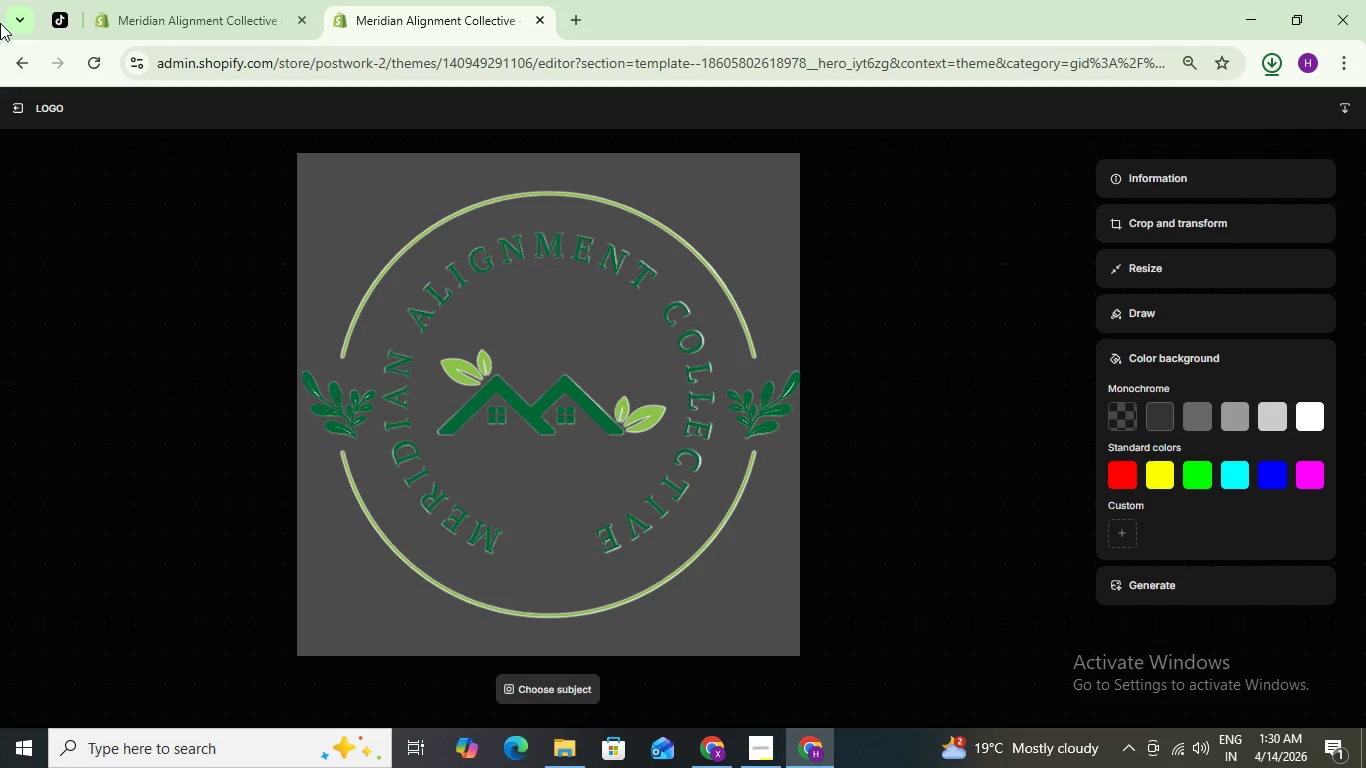 
left_click([17, 103])
 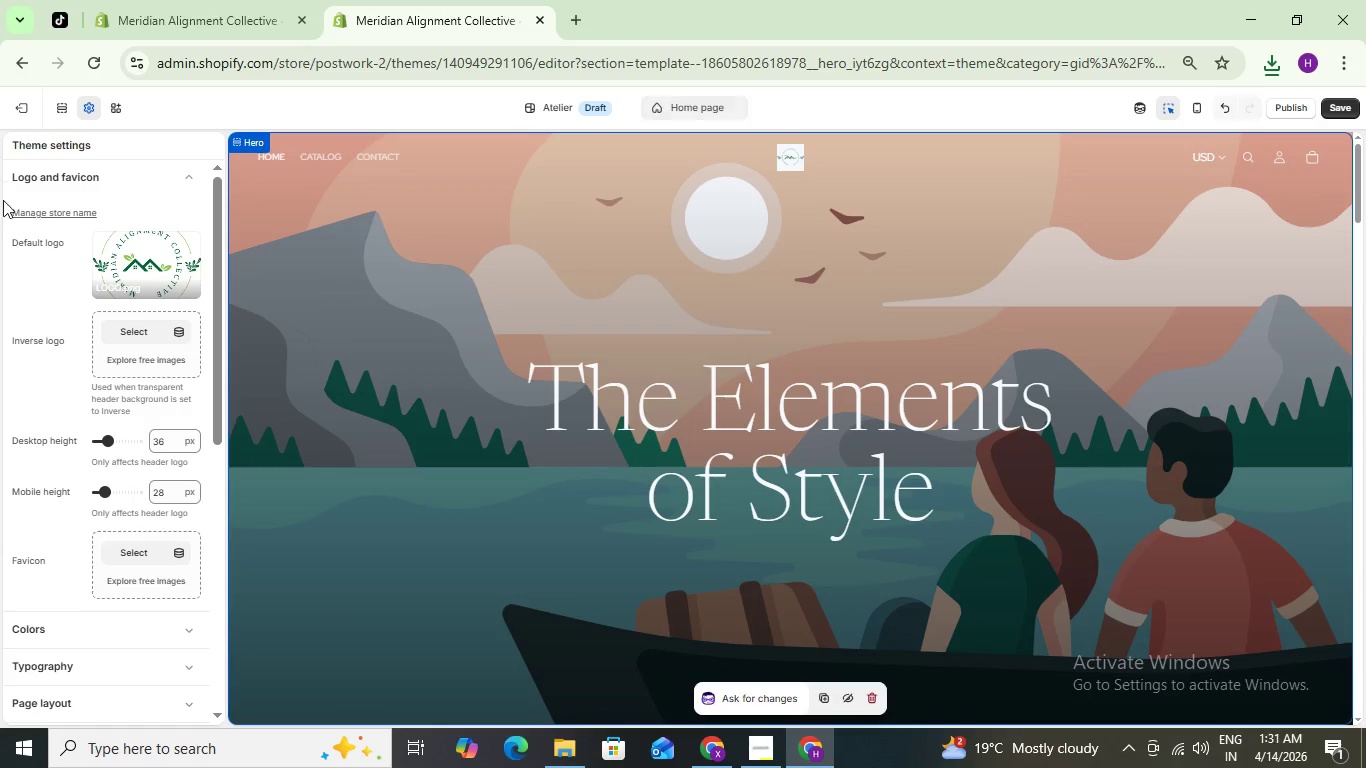 
scroll: coordinate [348, 275], scroll_direction: up, amount: 3.0
 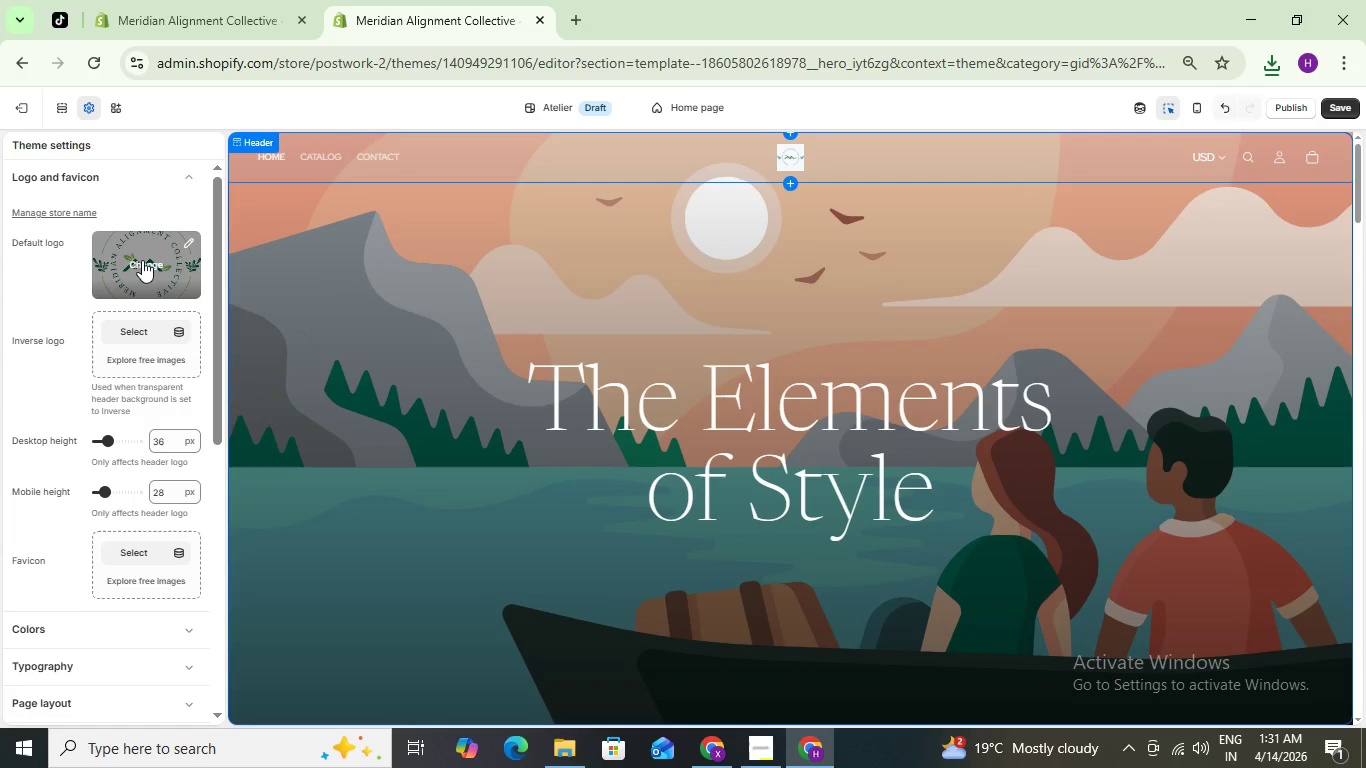 
left_click([143, 260])
 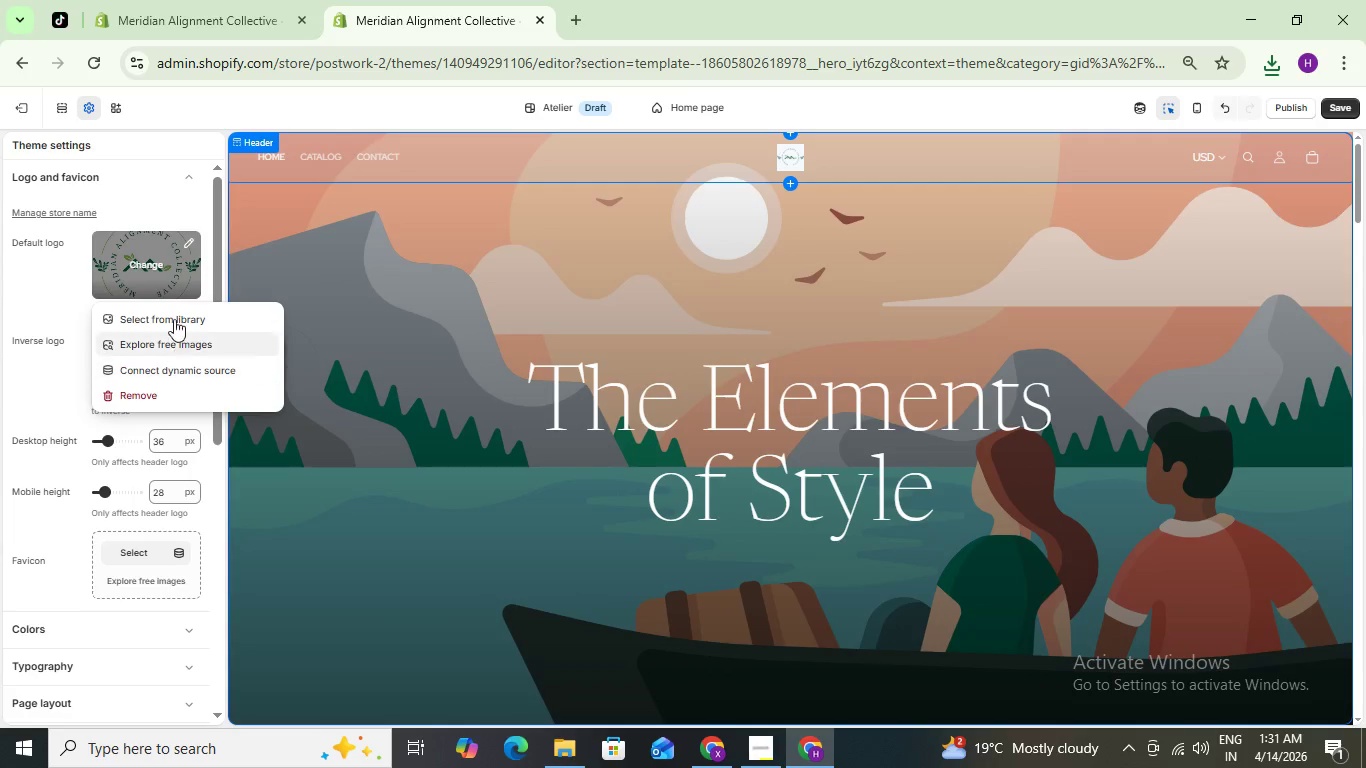 
left_click([174, 310])
 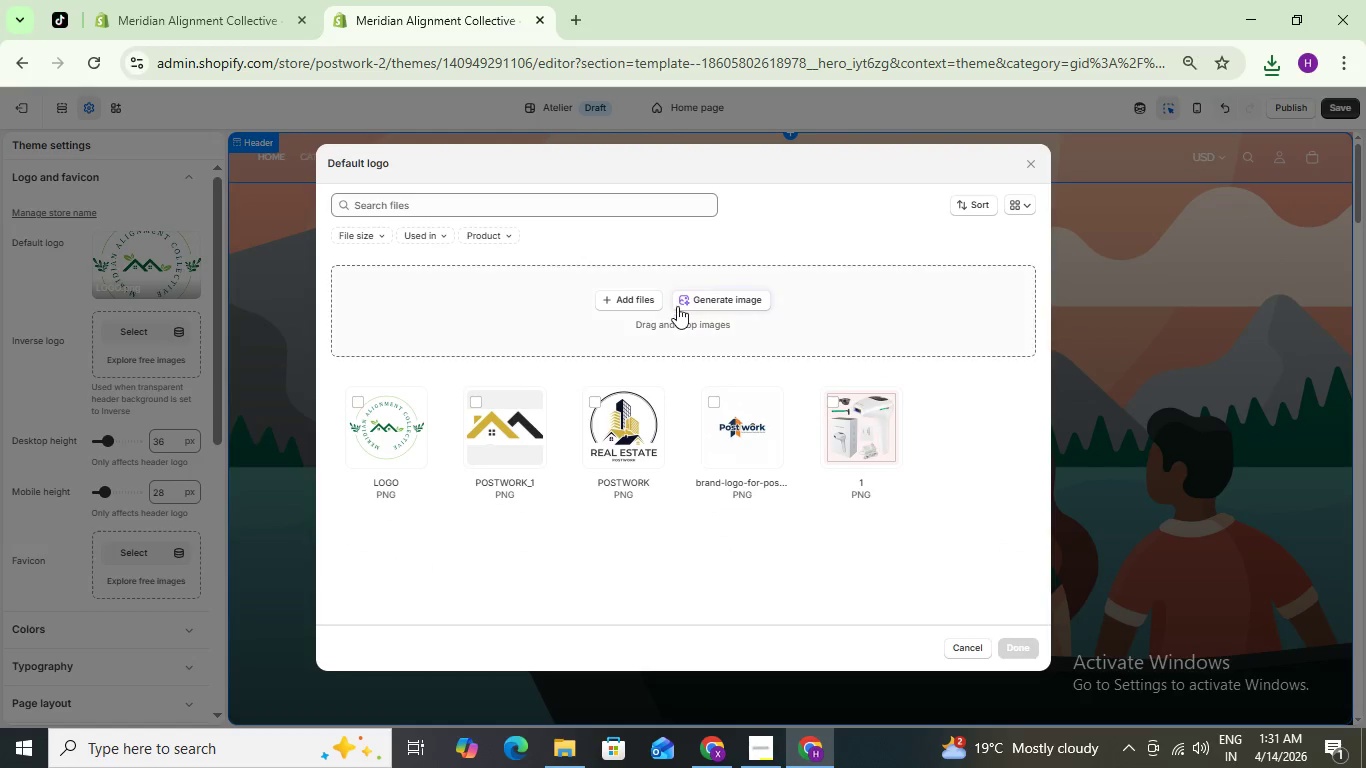 
left_click([629, 308])
 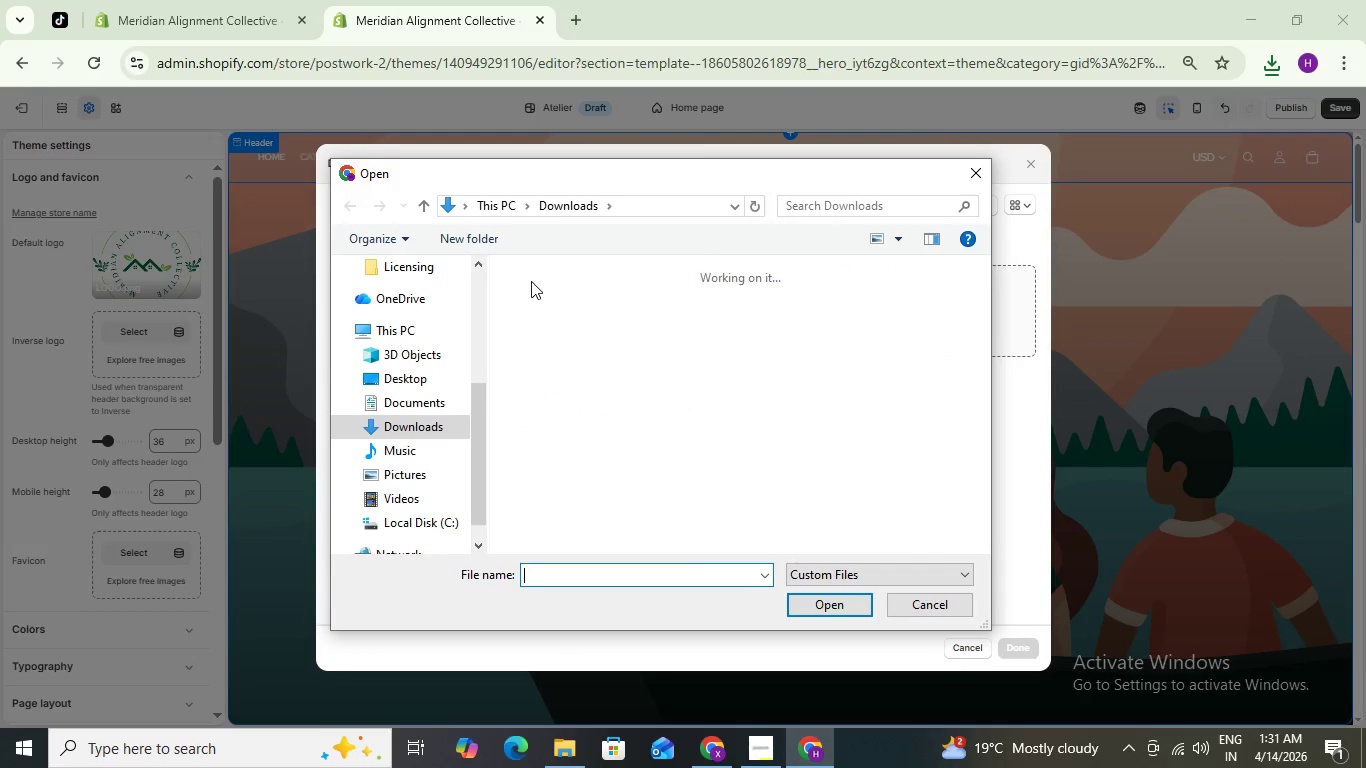 
left_click([581, 361])
 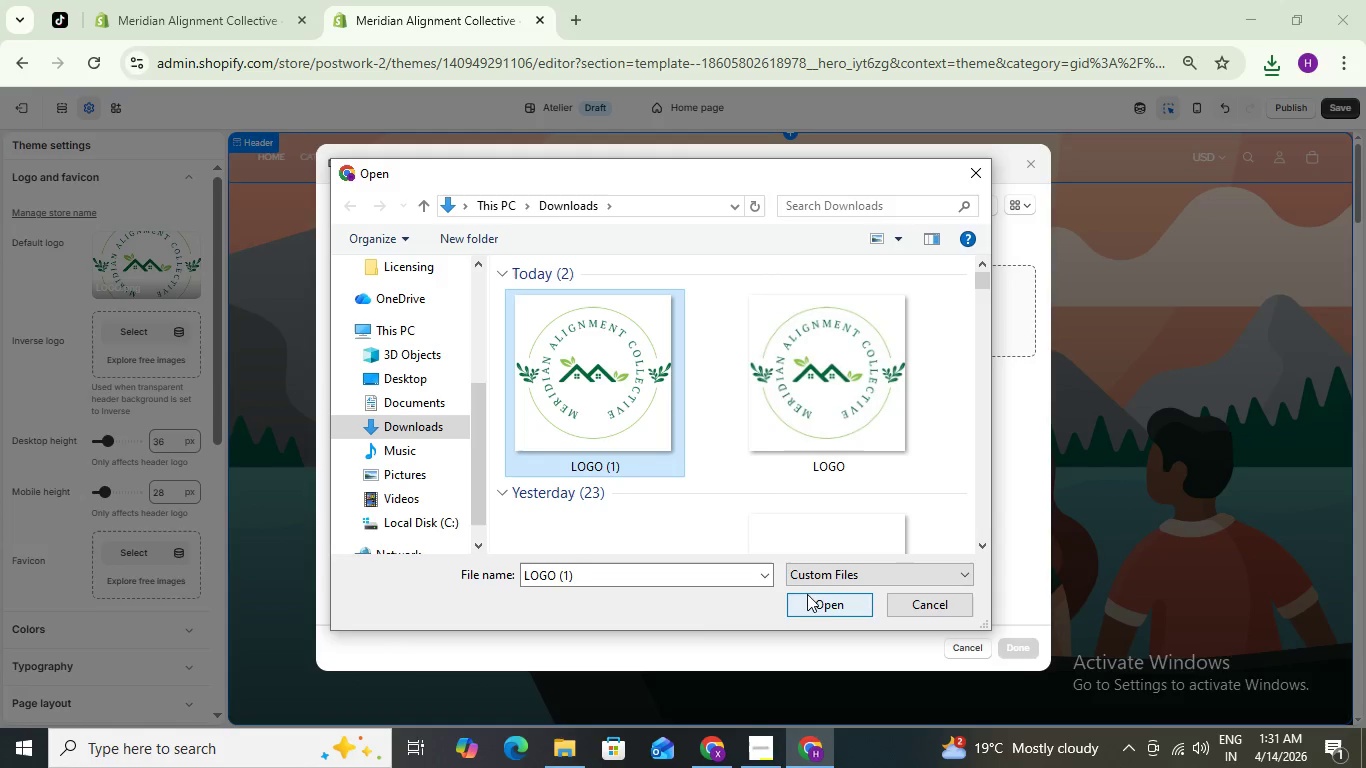 
left_click([809, 597])
 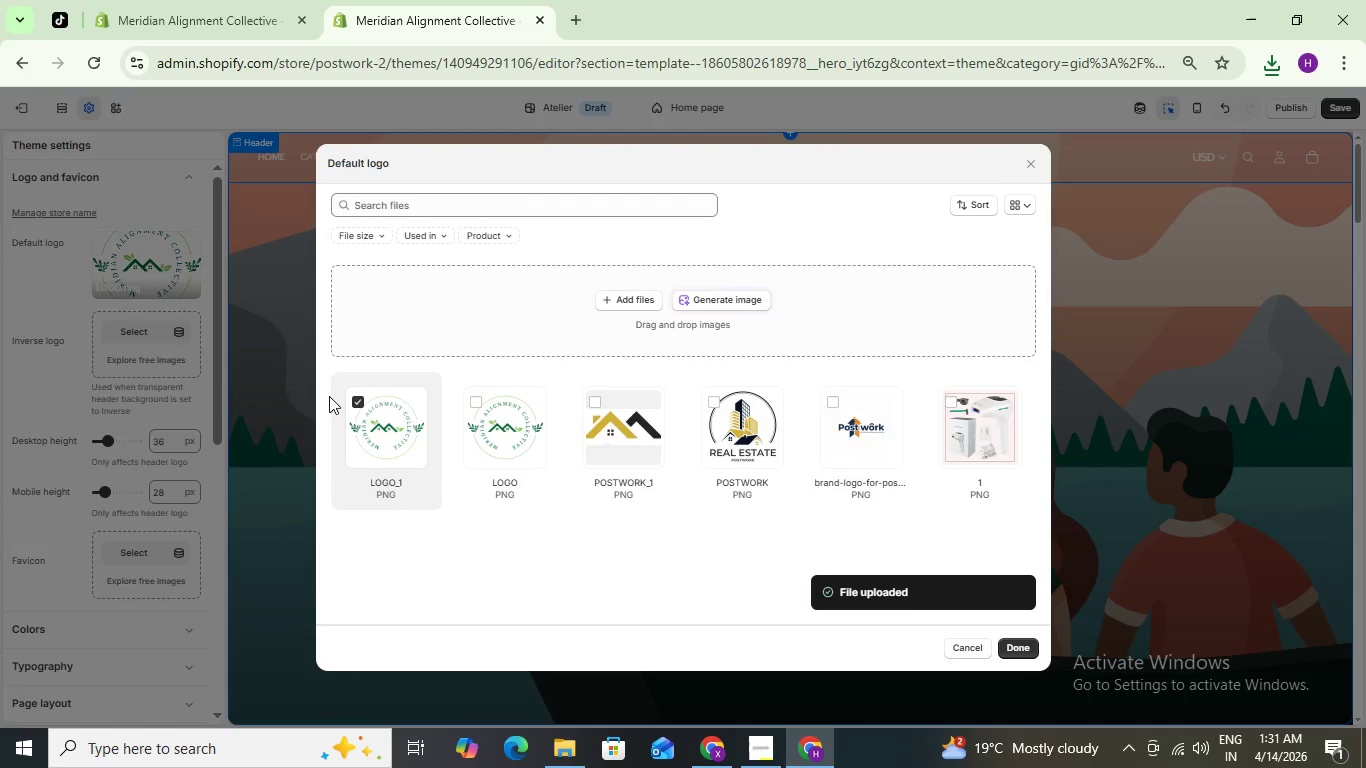 
wait(7.2)
 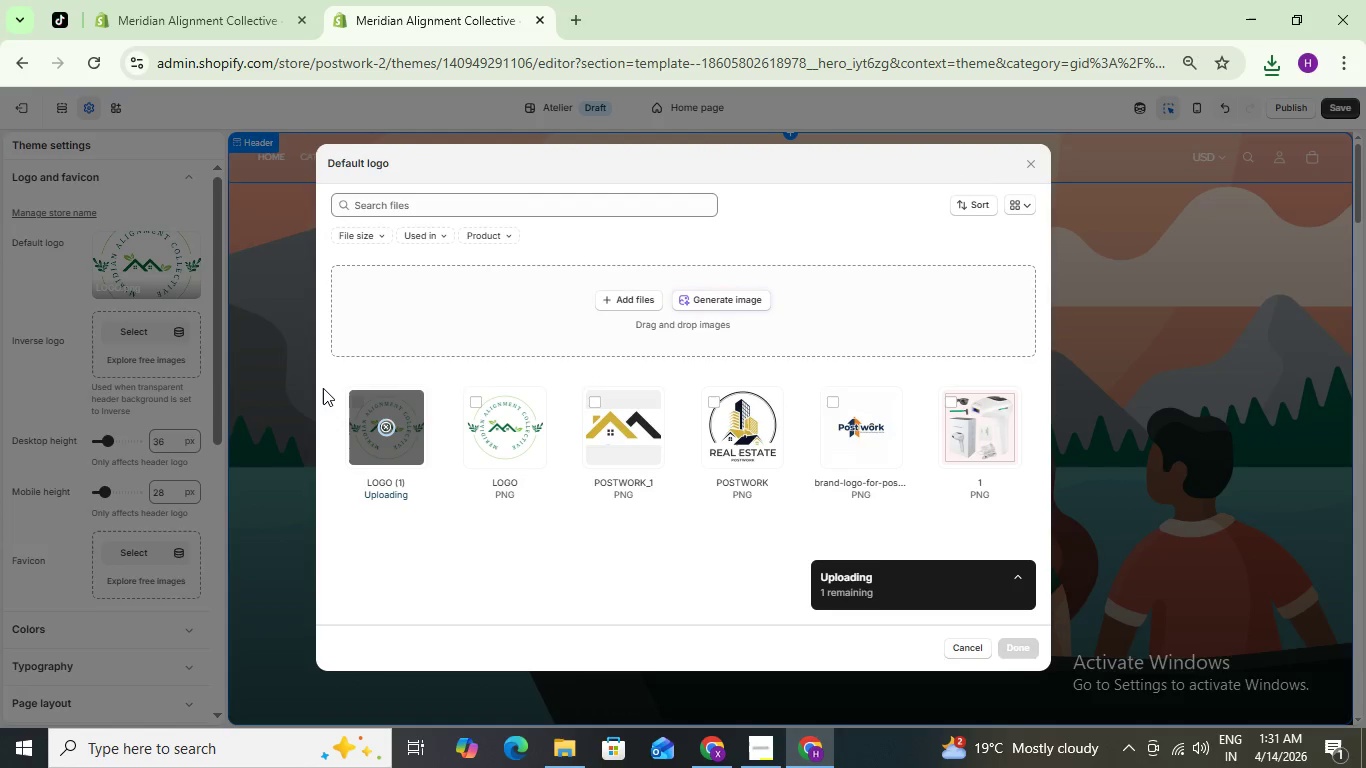 
left_click([1026, 656])
 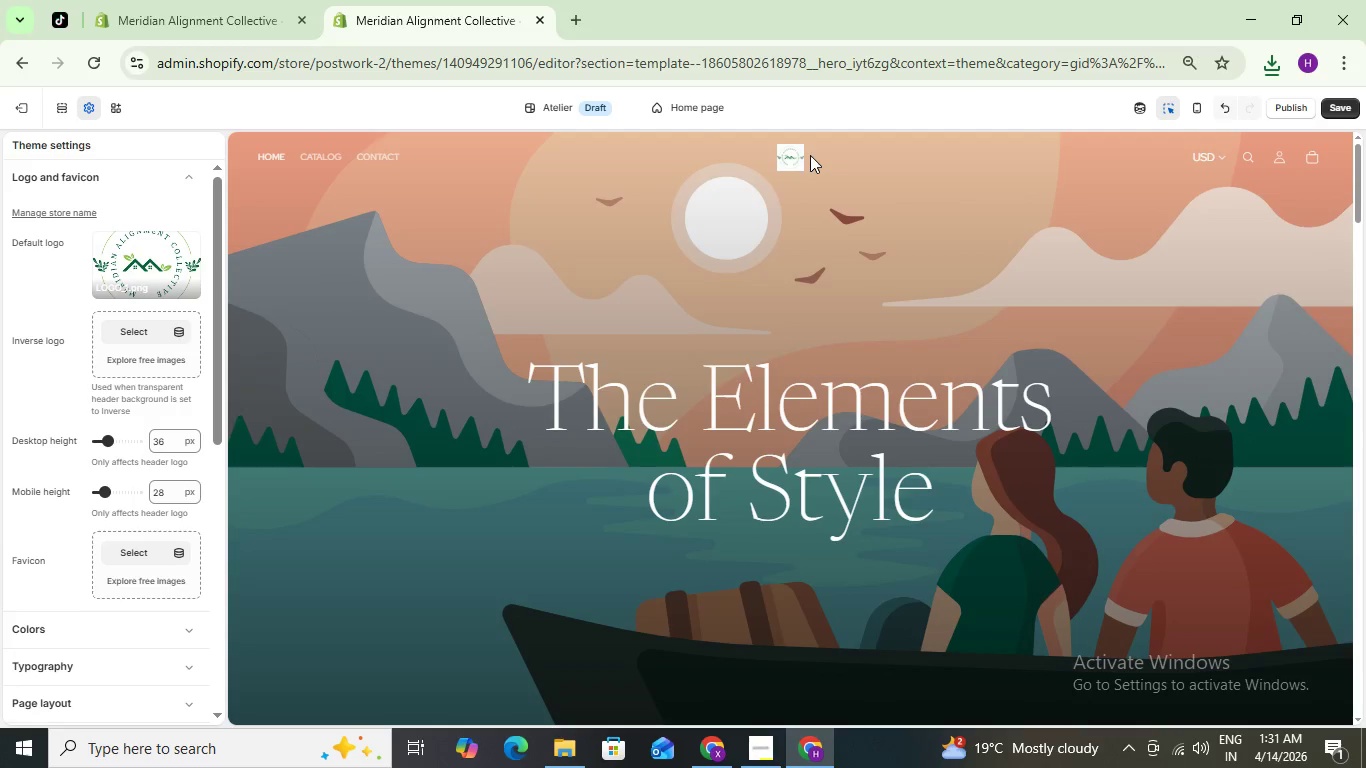 
wait(7.25)
 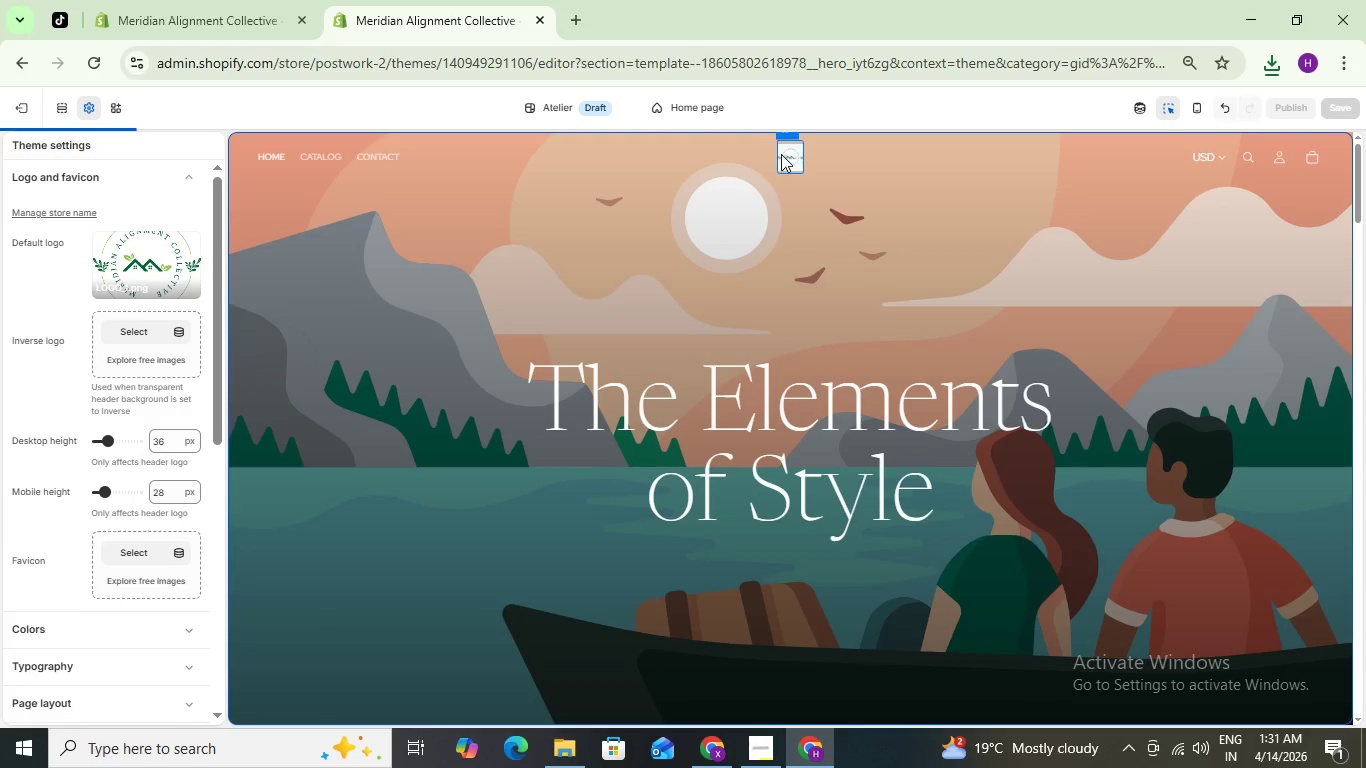 
mouse_move([175, 266])
 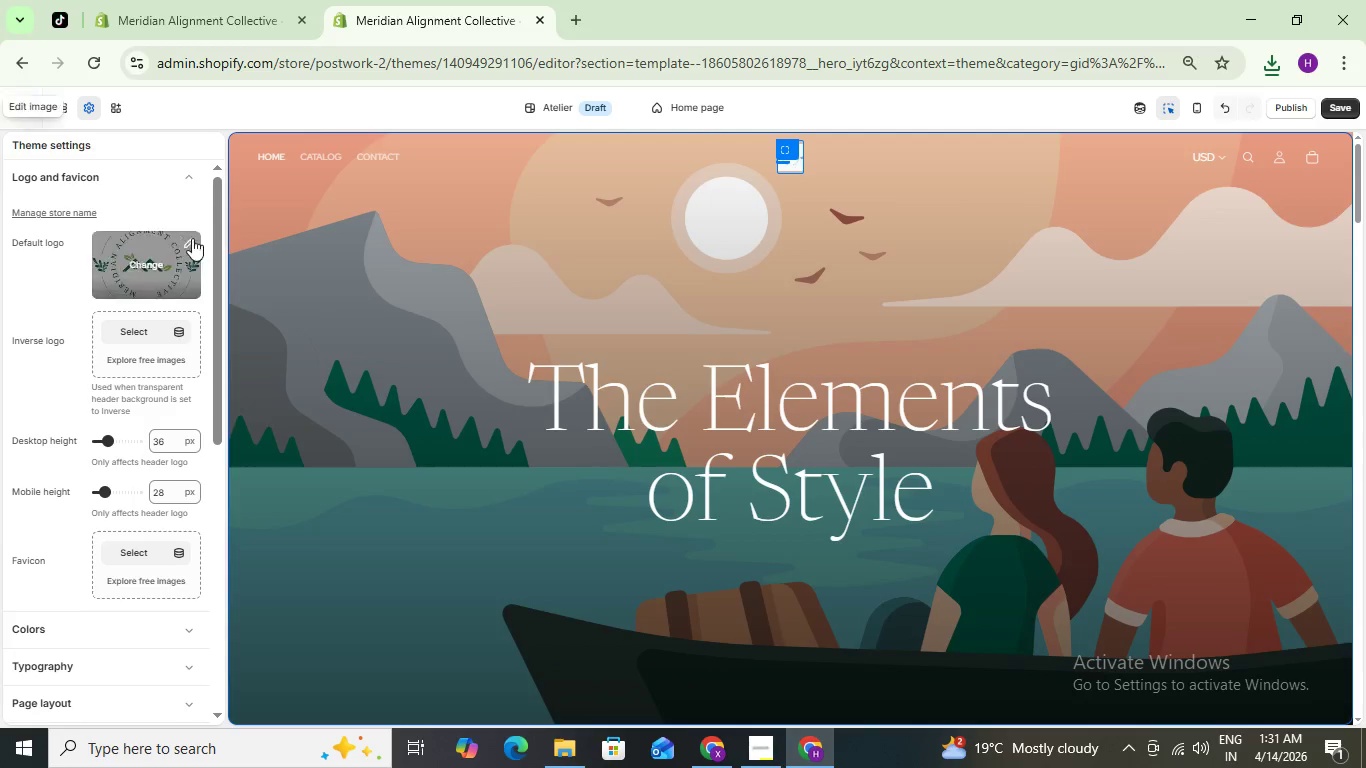 
left_click([191, 242])
 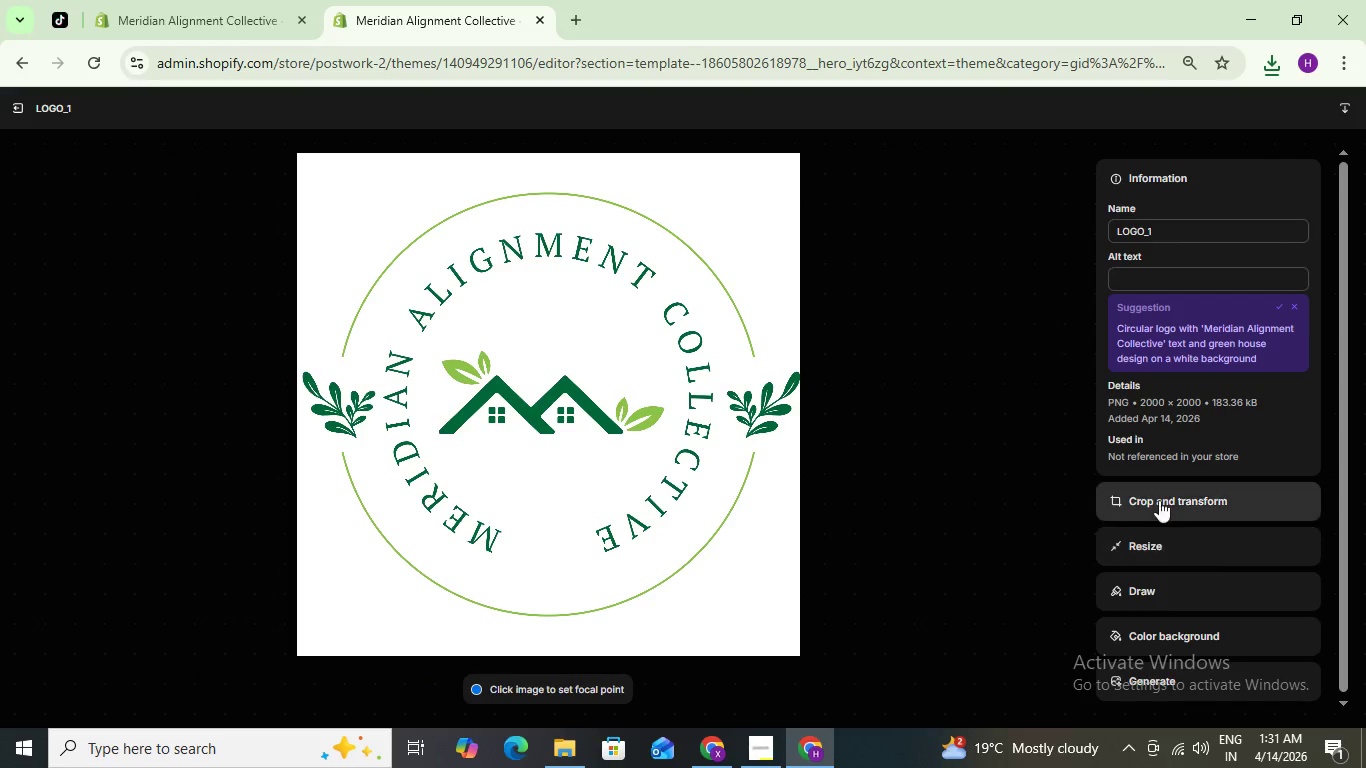 
wait(5.72)
 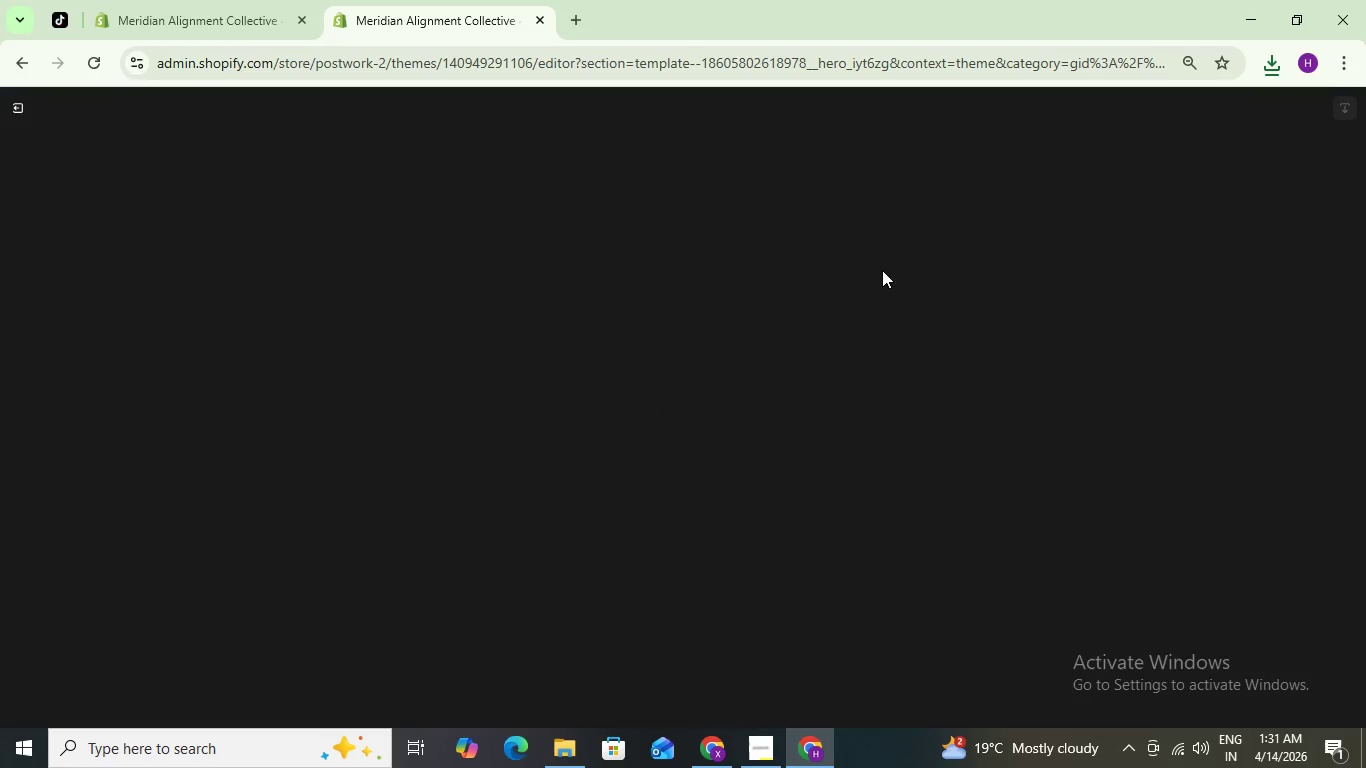 
scroll: coordinate [1149, 447], scroll_direction: down, amount: 1.0
 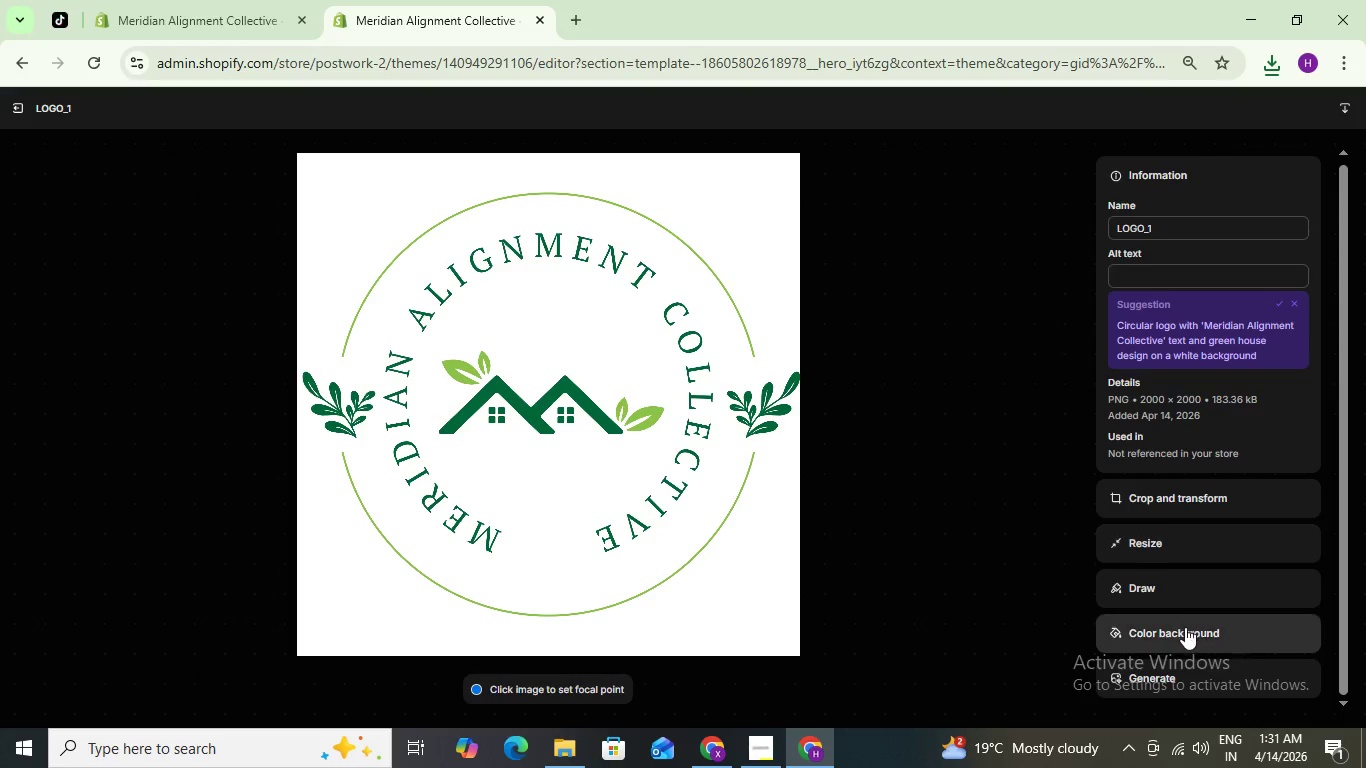 
left_click([1185, 628])
 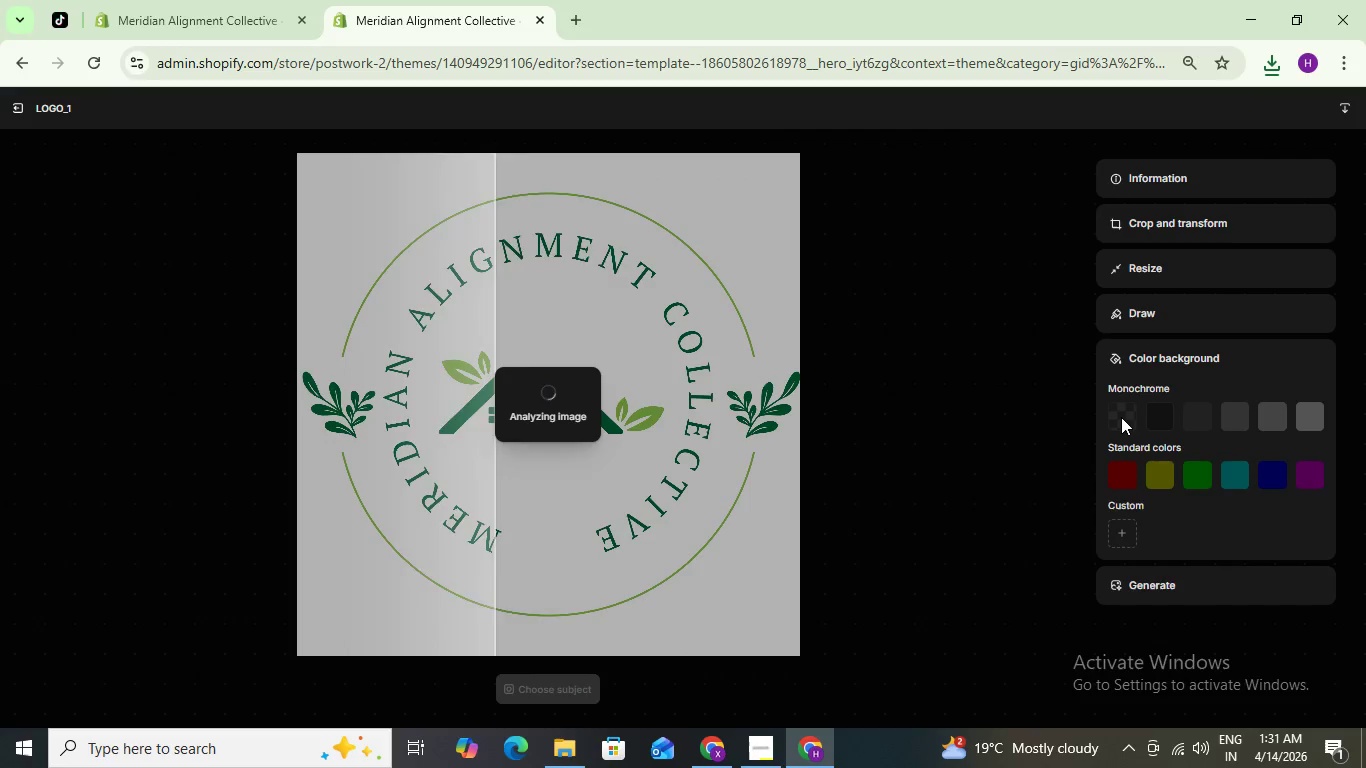 
wait(15.7)
 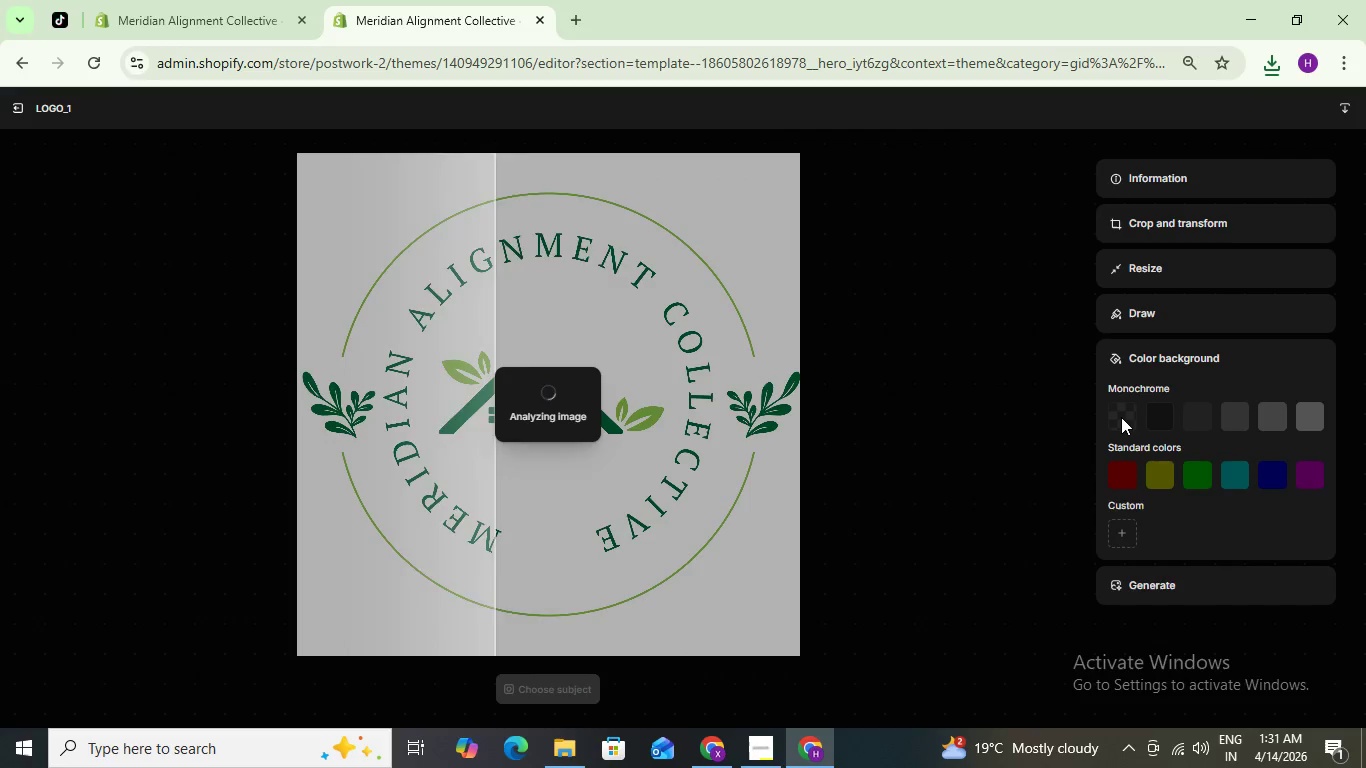 
left_click([1122, 417])
 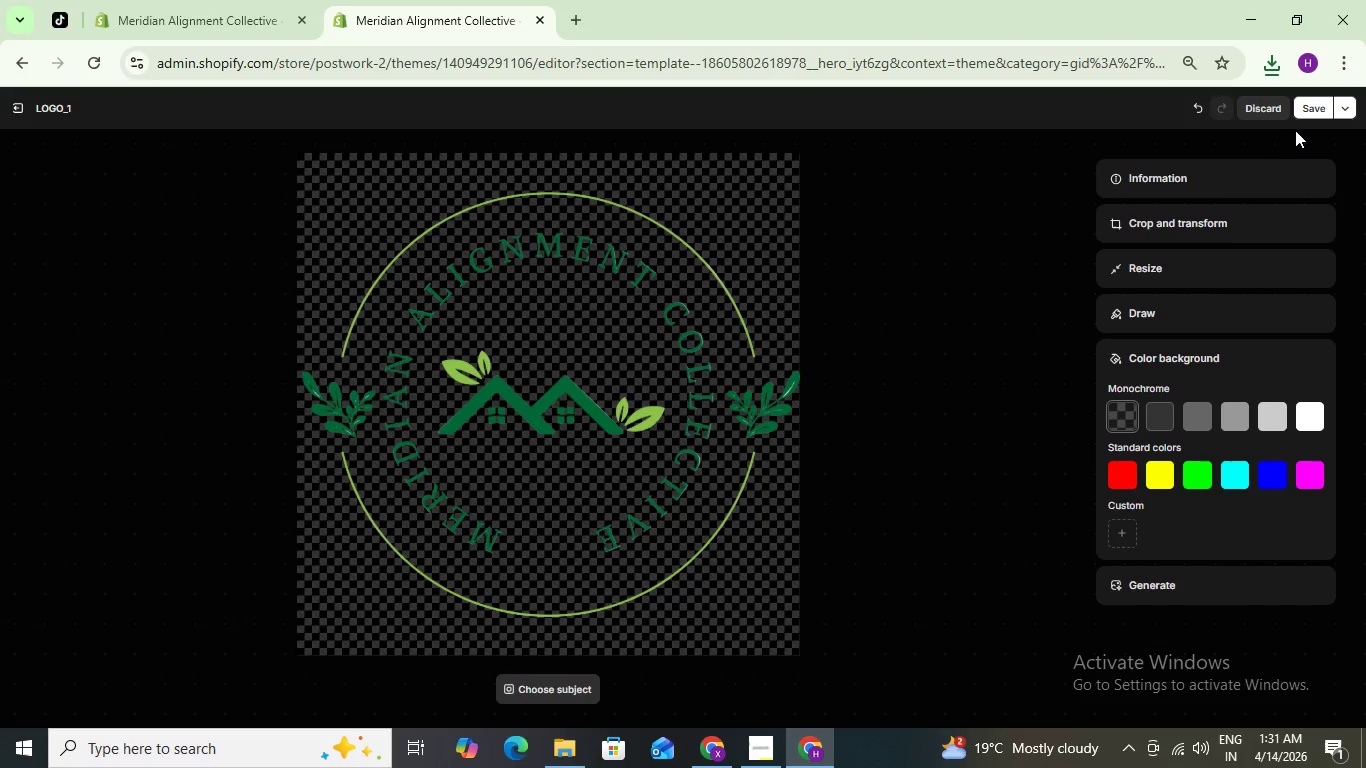 
left_click([1313, 103])
 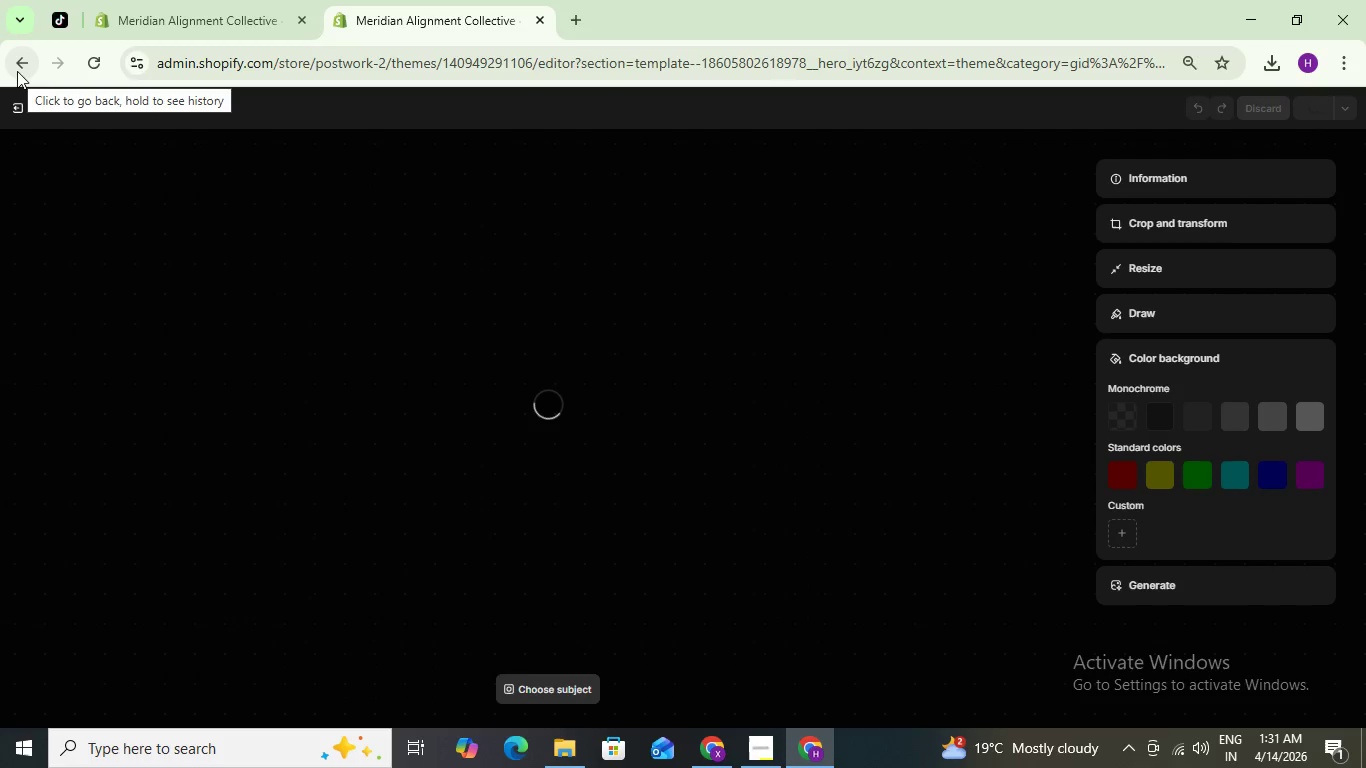 
mouse_move([-5, 108])
 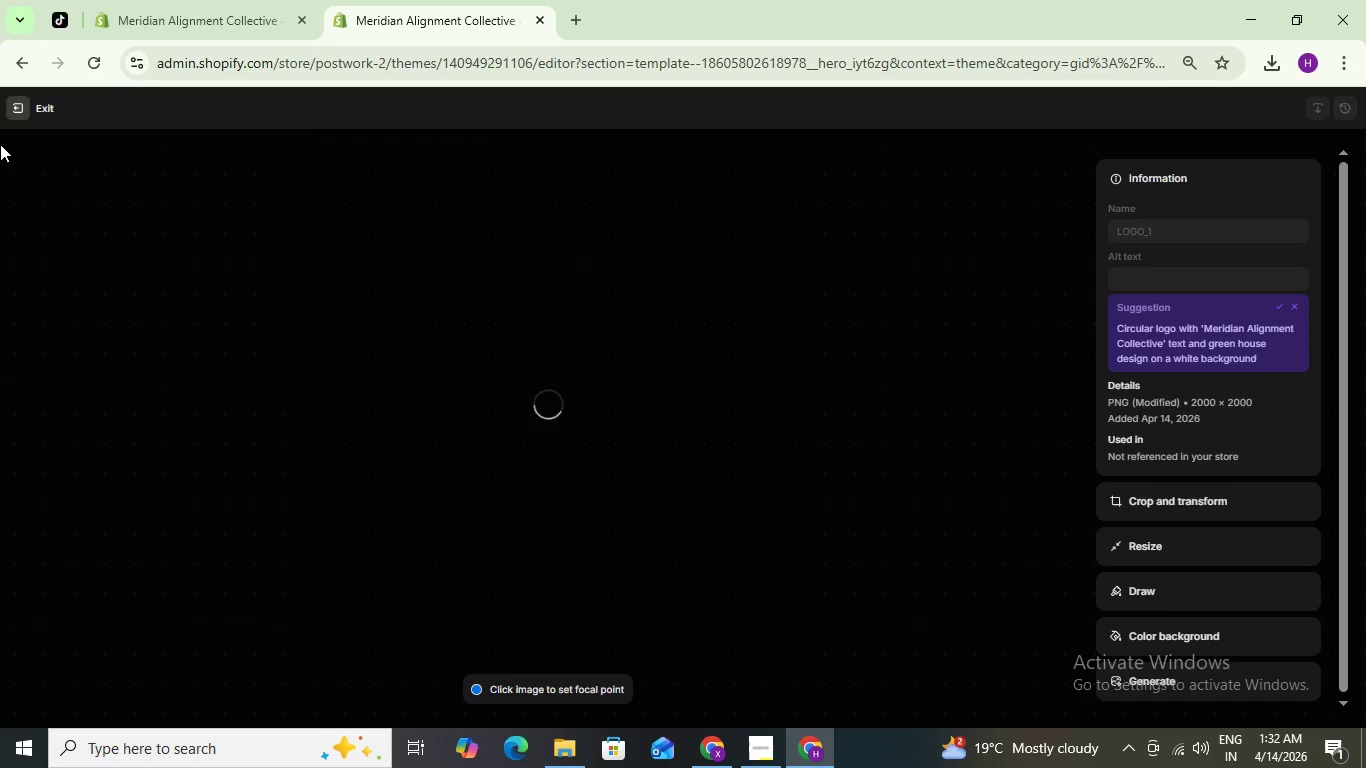 
mouse_move([7, 123])
 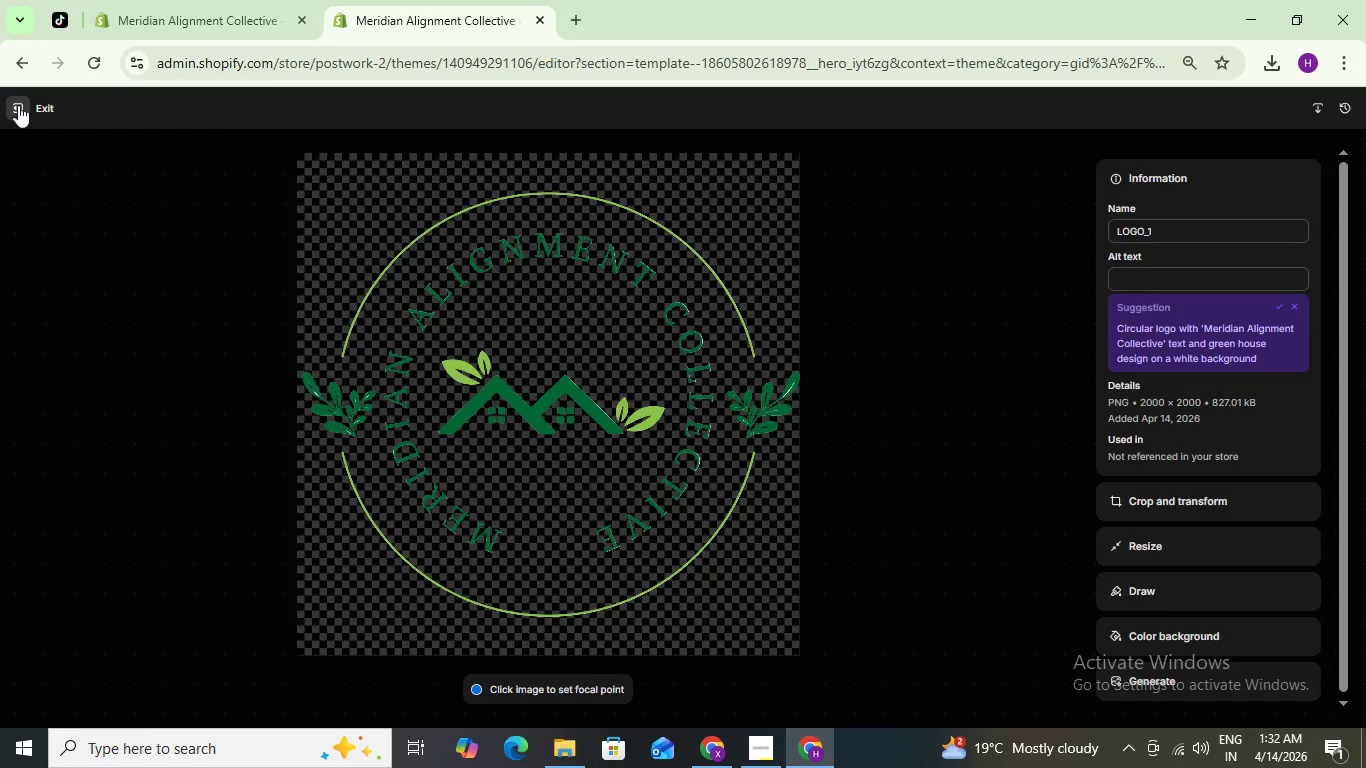 
left_click([18, 105])
 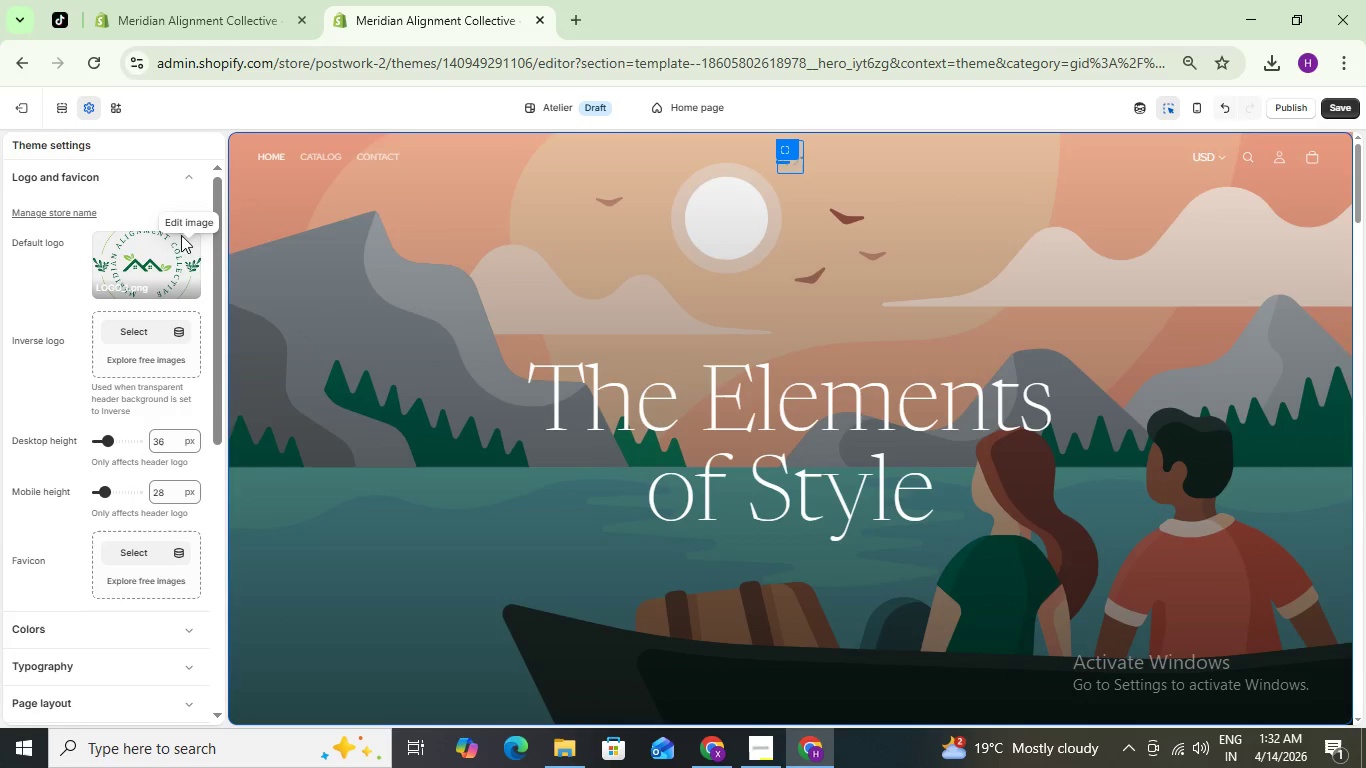 
wait(5.12)
 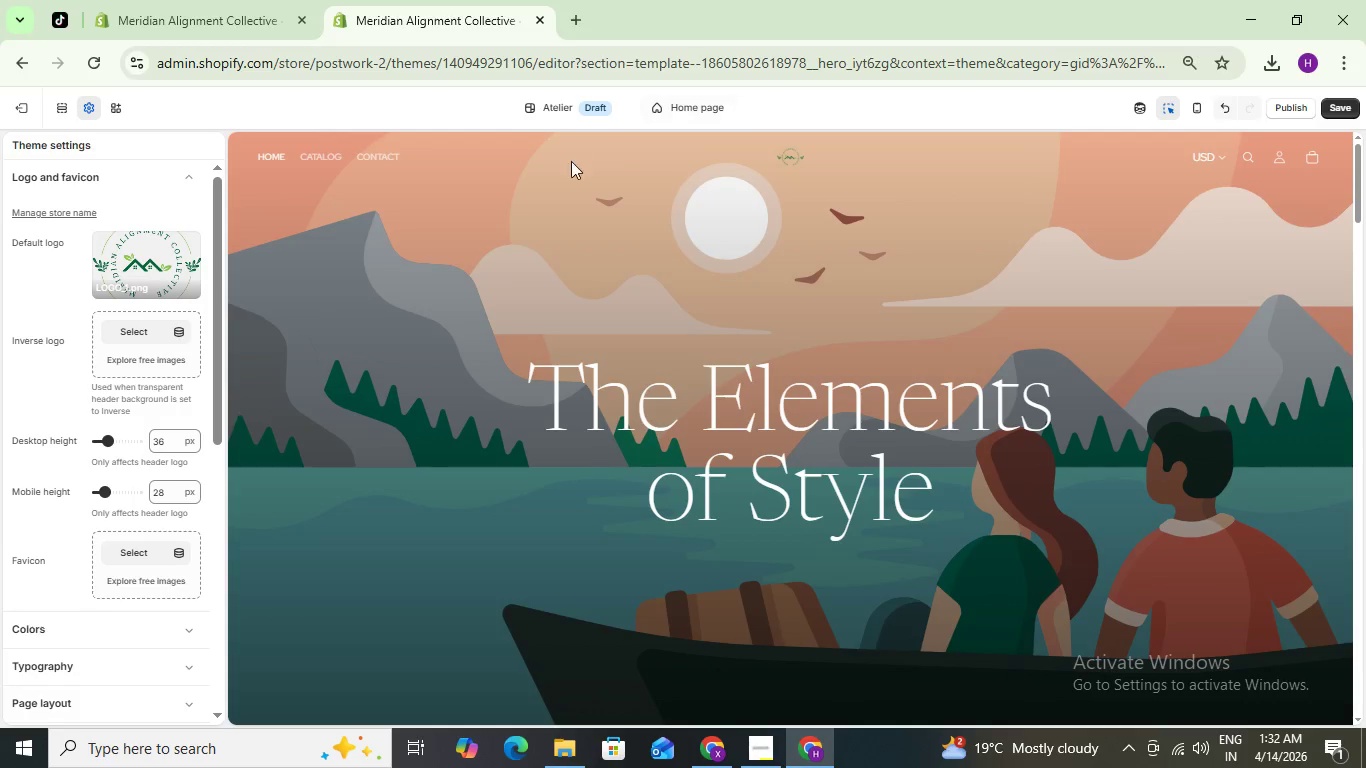 
left_click([192, 247])
 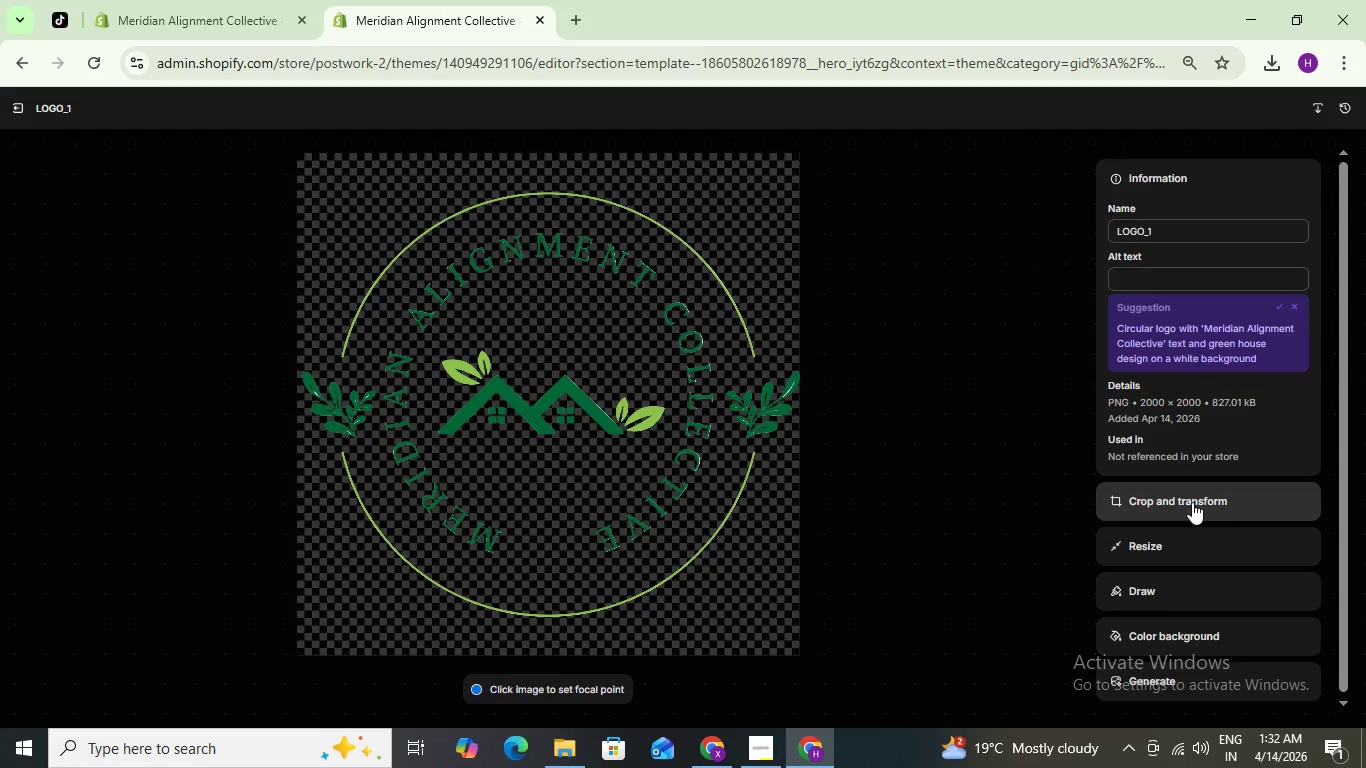 
left_click([1192, 502])
 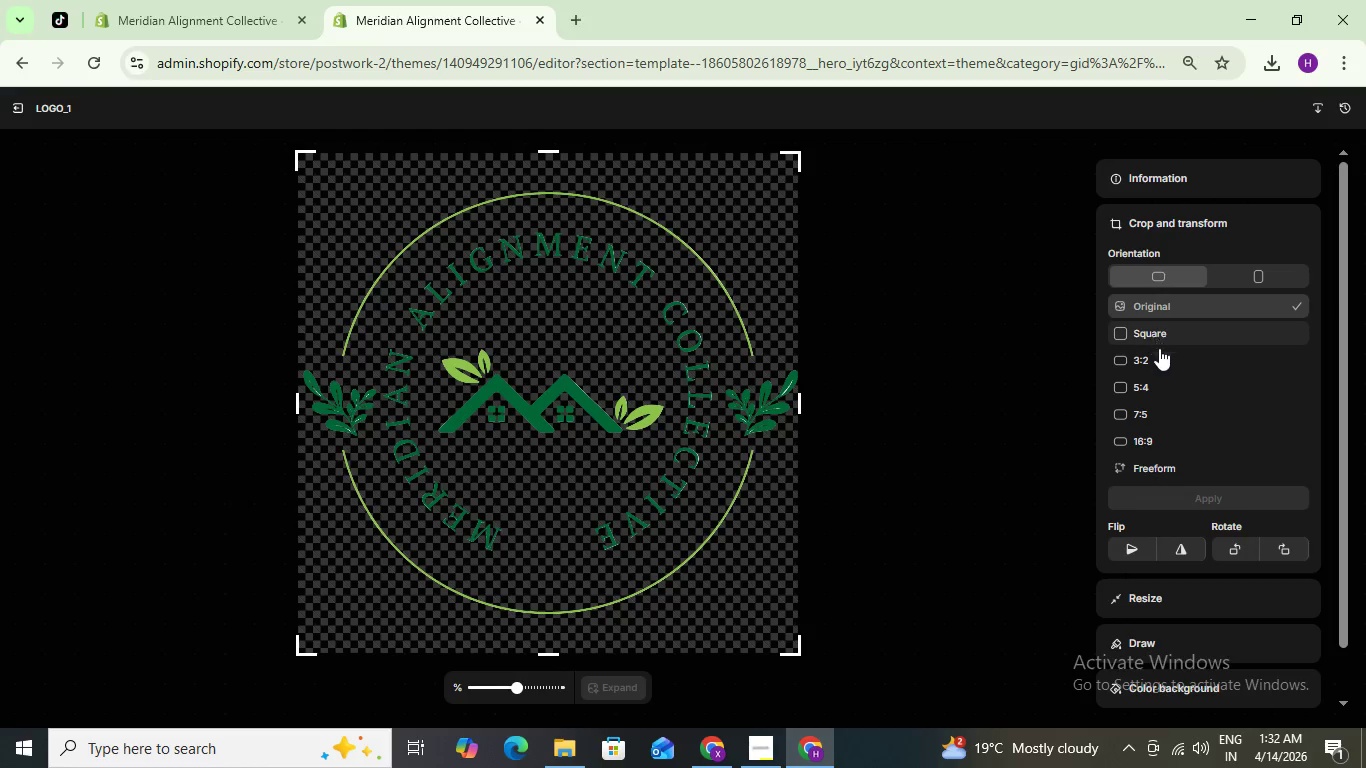 
left_click([1156, 460])
 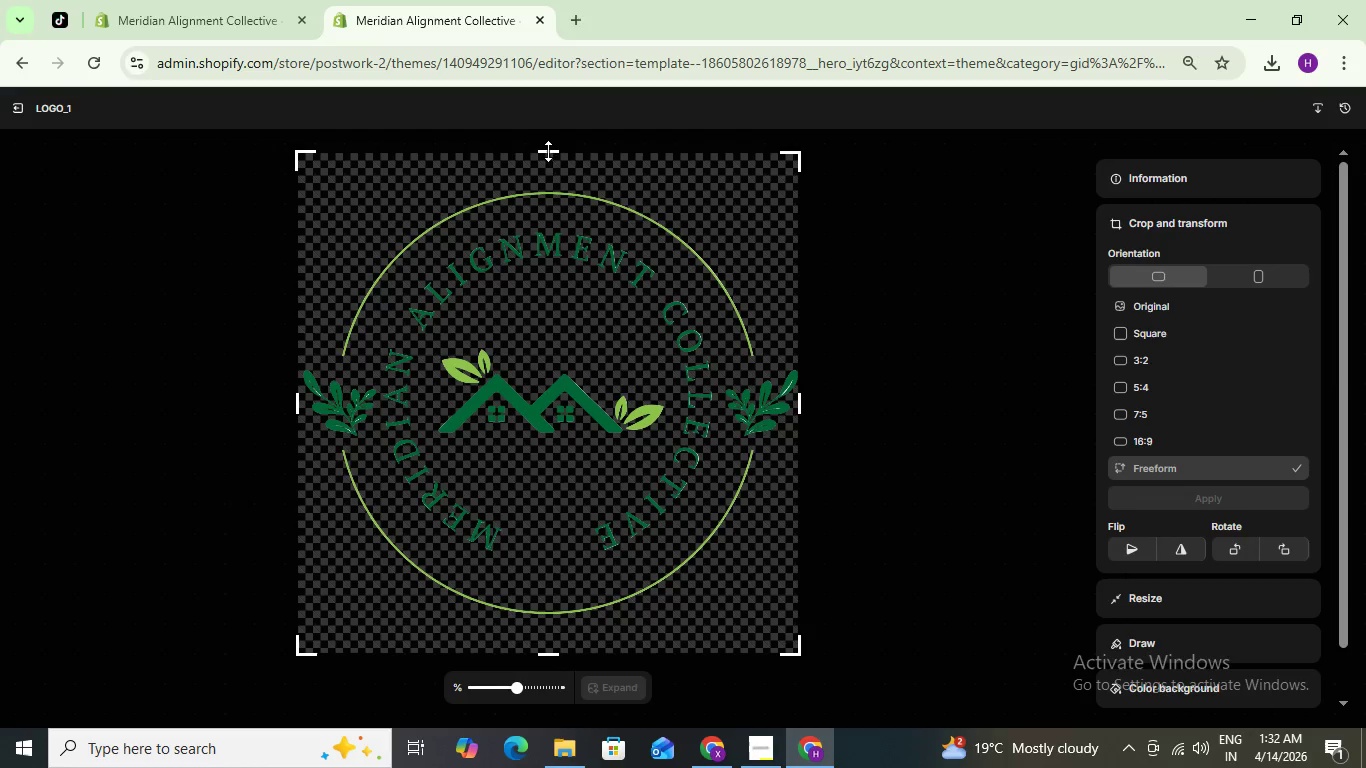 
left_click_drag(start_coordinate=[549, 149], to_coordinate=[555, 190])
 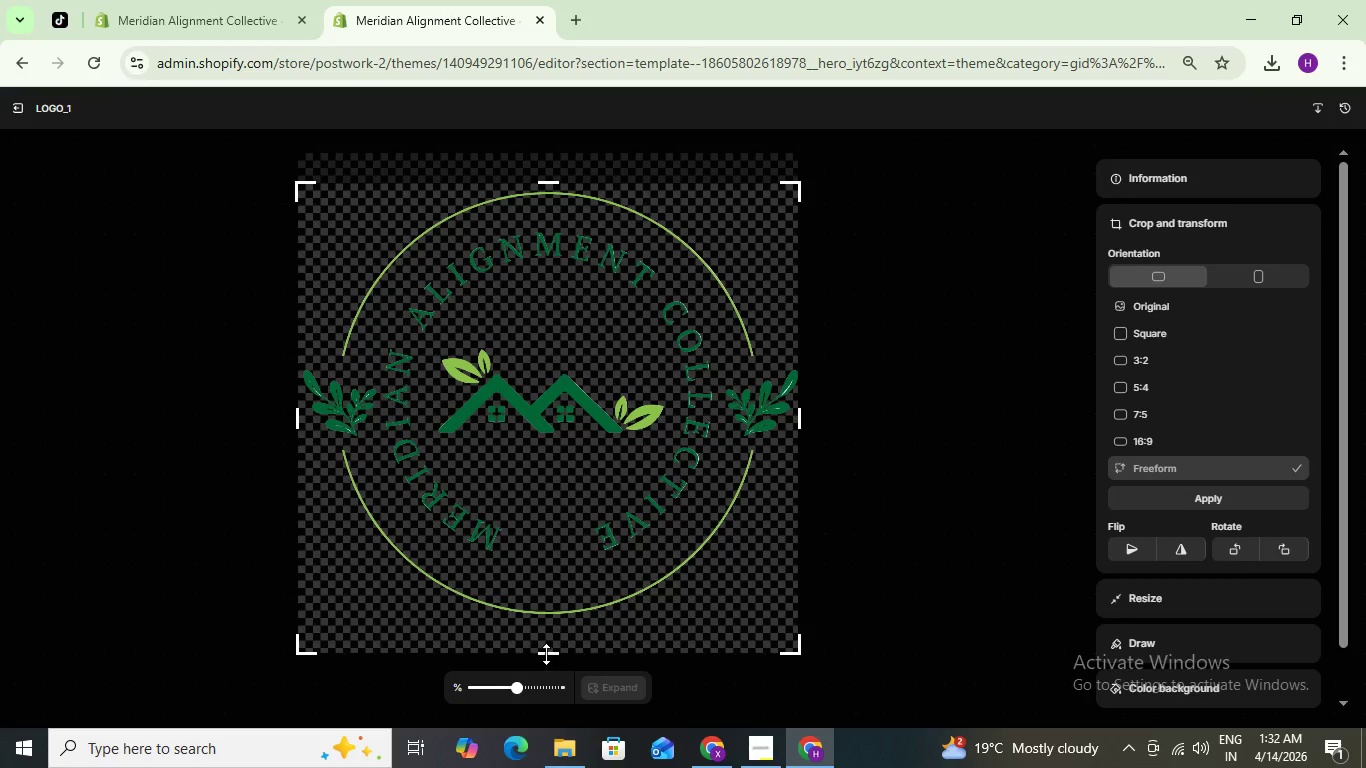 
left_click_drag(start_coordinate=[544, 652], to_coordinate=[544, 607])
 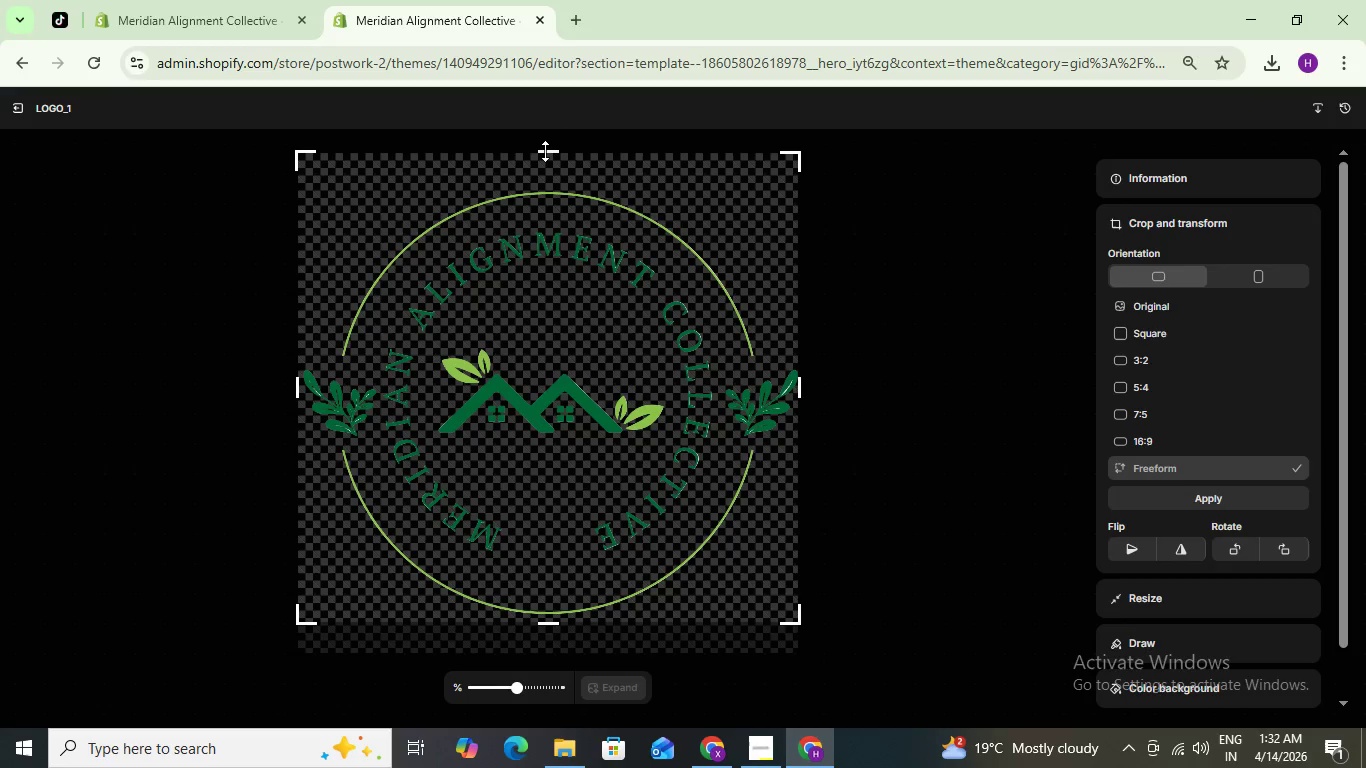 
left_click_drag(start_coordinate=[545, 151], to_coordinate=[554, 192])
 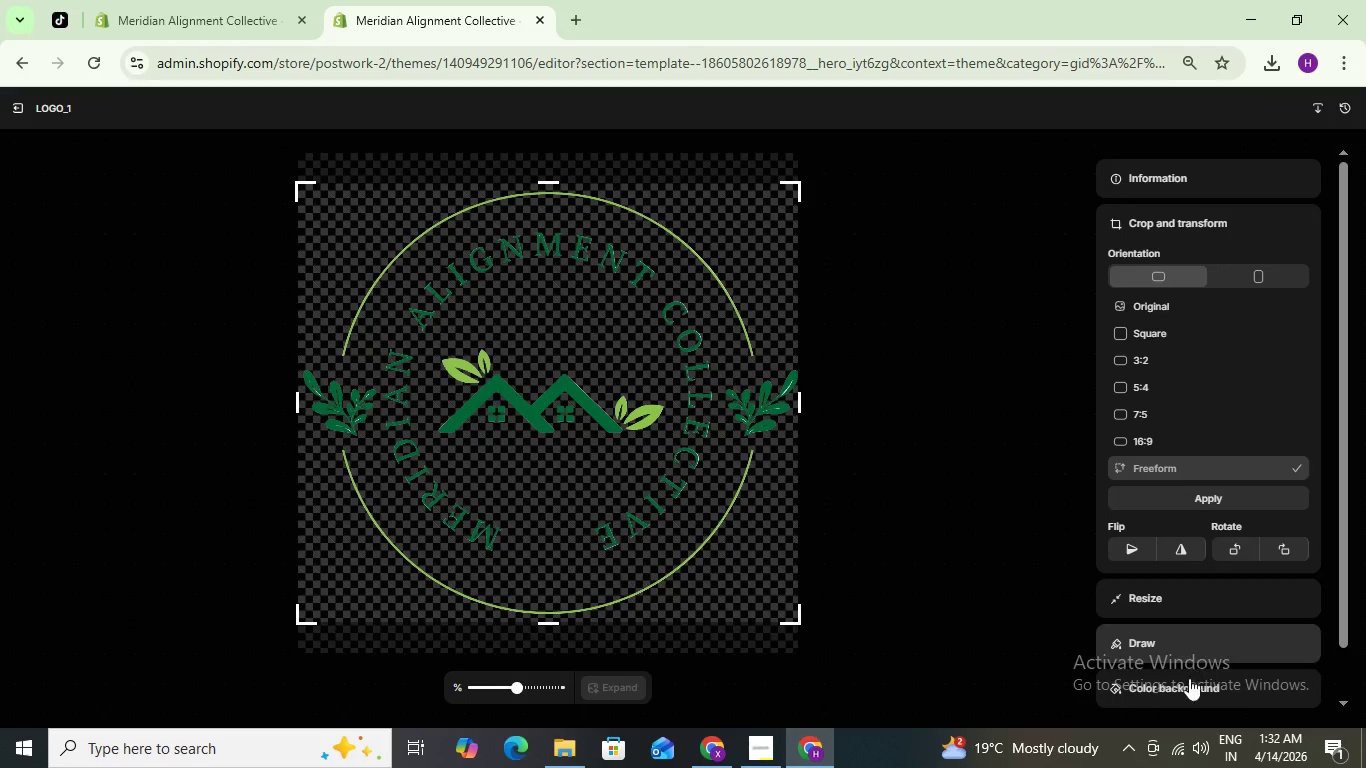 
scroll: coordinate [1162, 539], scroll_direction: down, amount: 2.0
 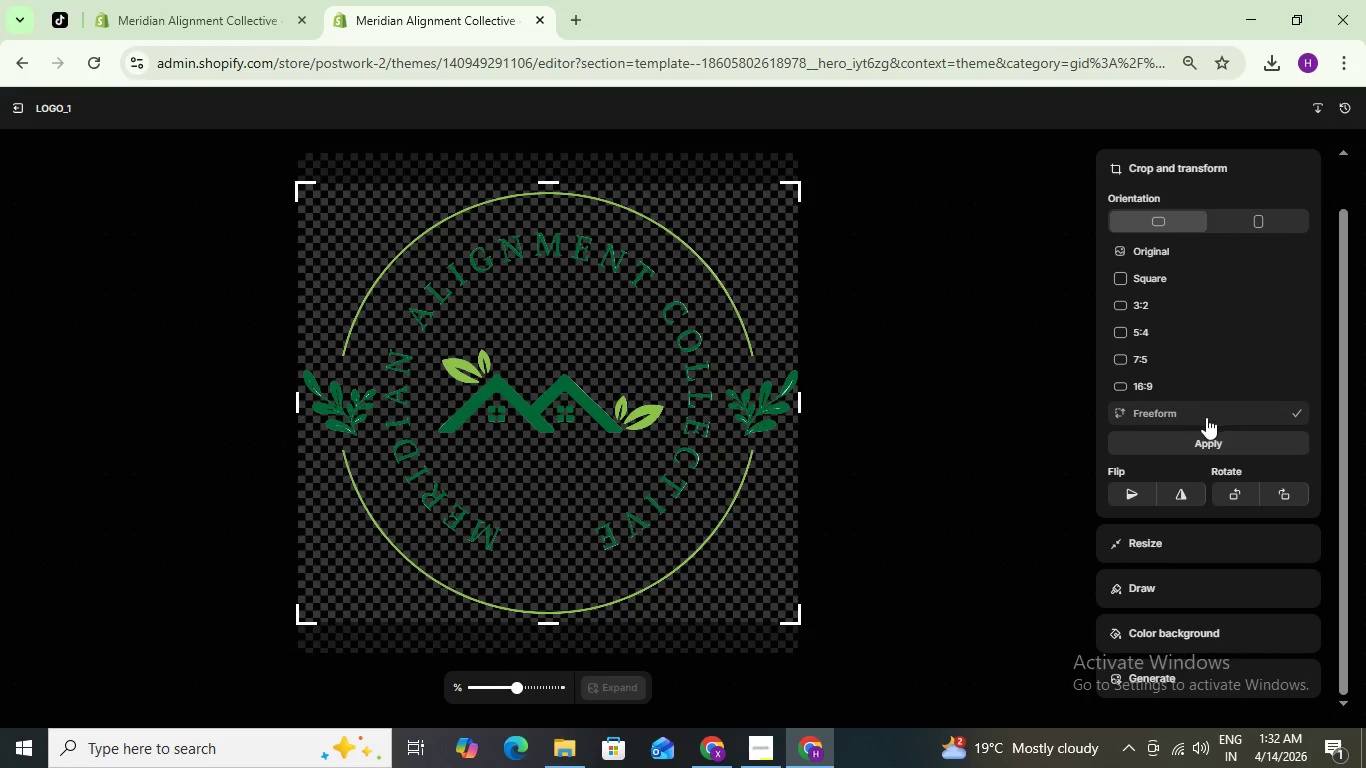 
left_click([1206, 439])
 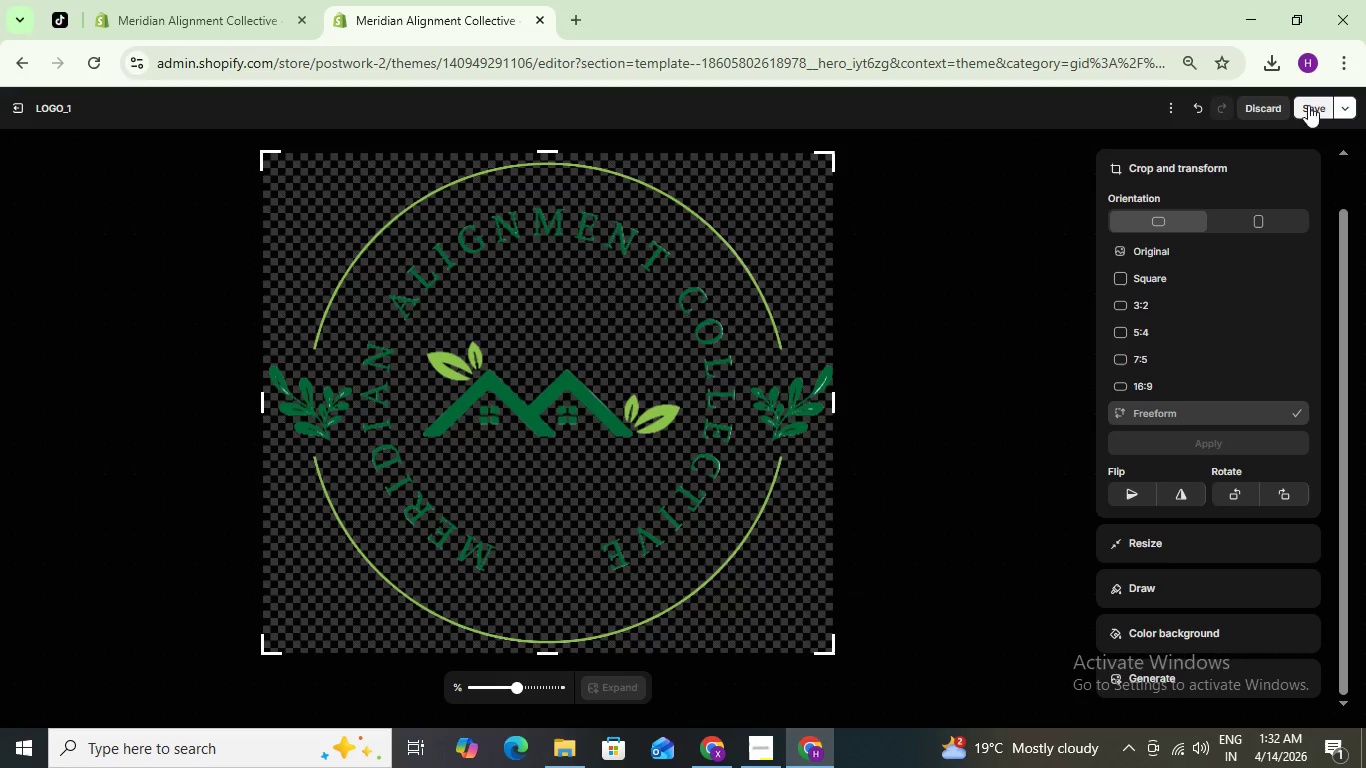 
left_click([1321, 98])
 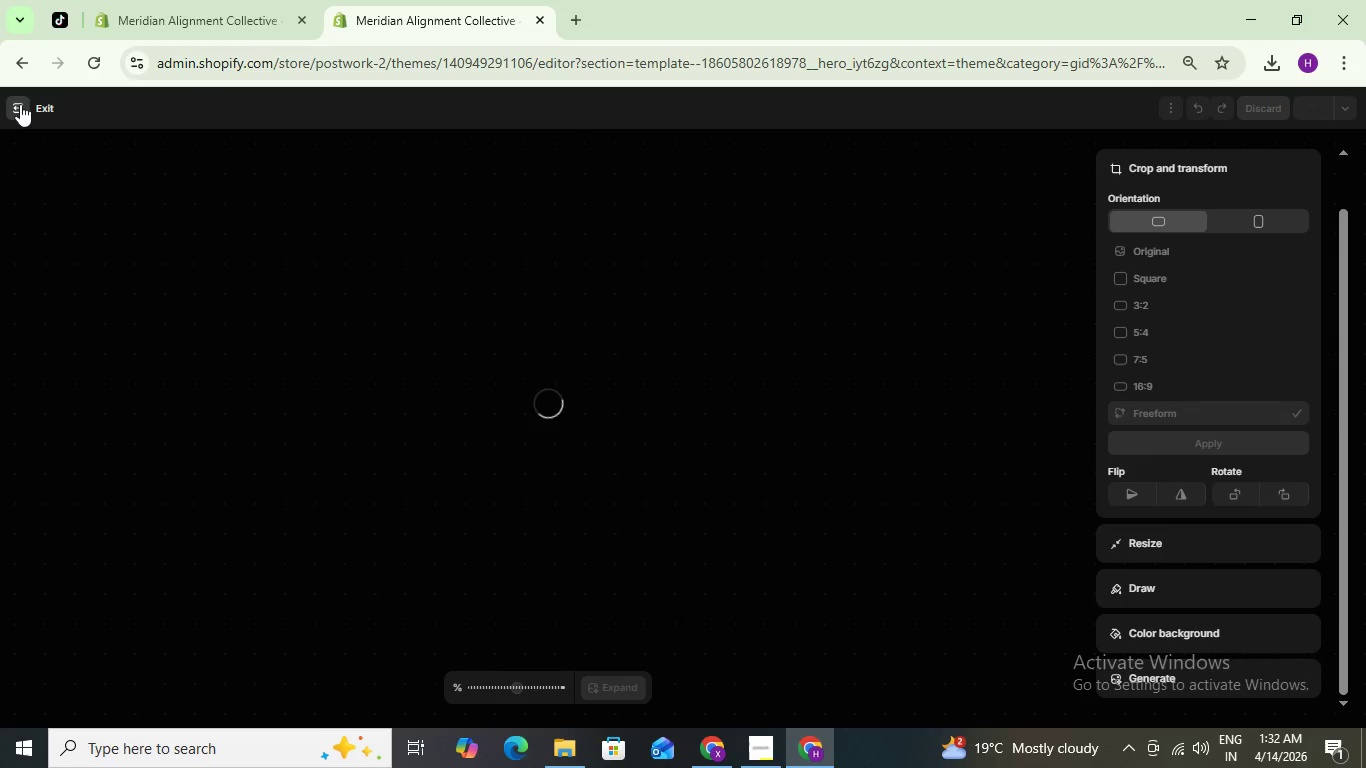 
wait(8.5)
 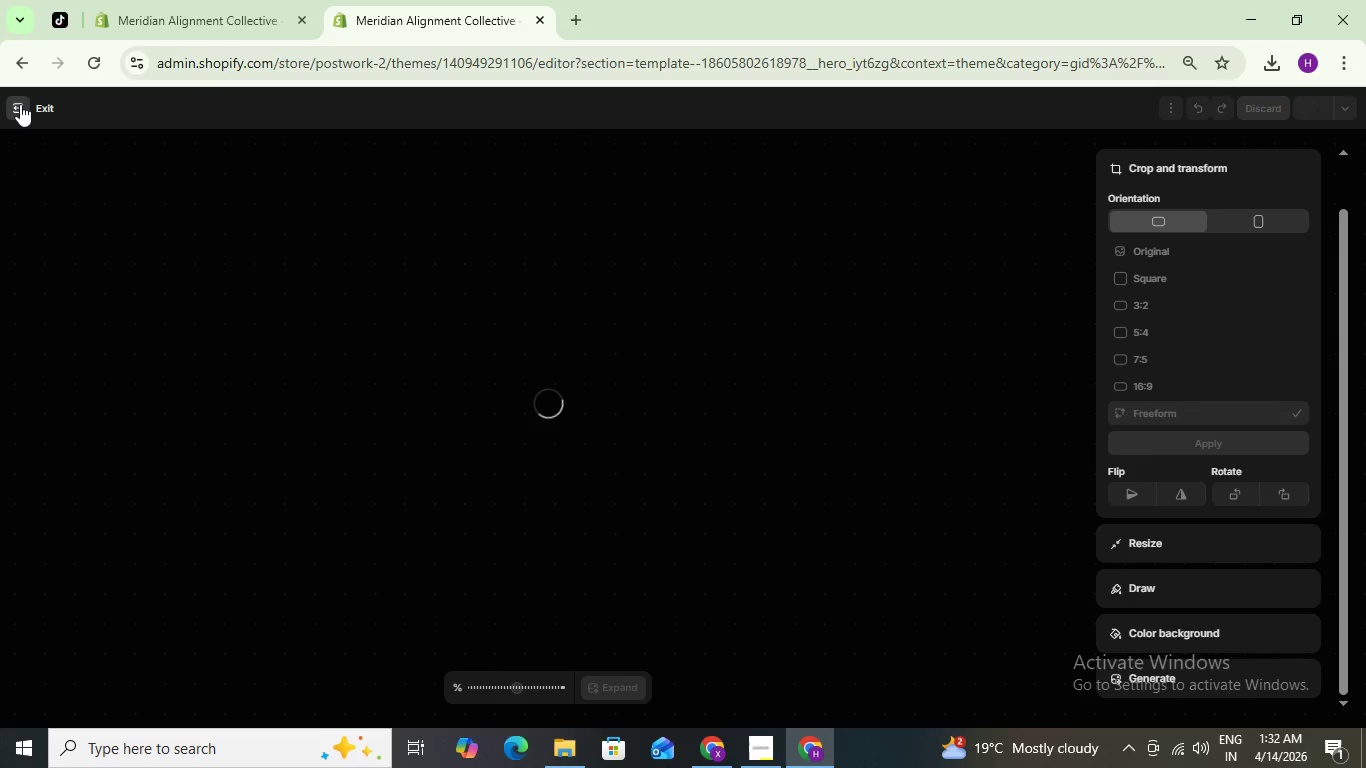 
left_click([19, 102])
 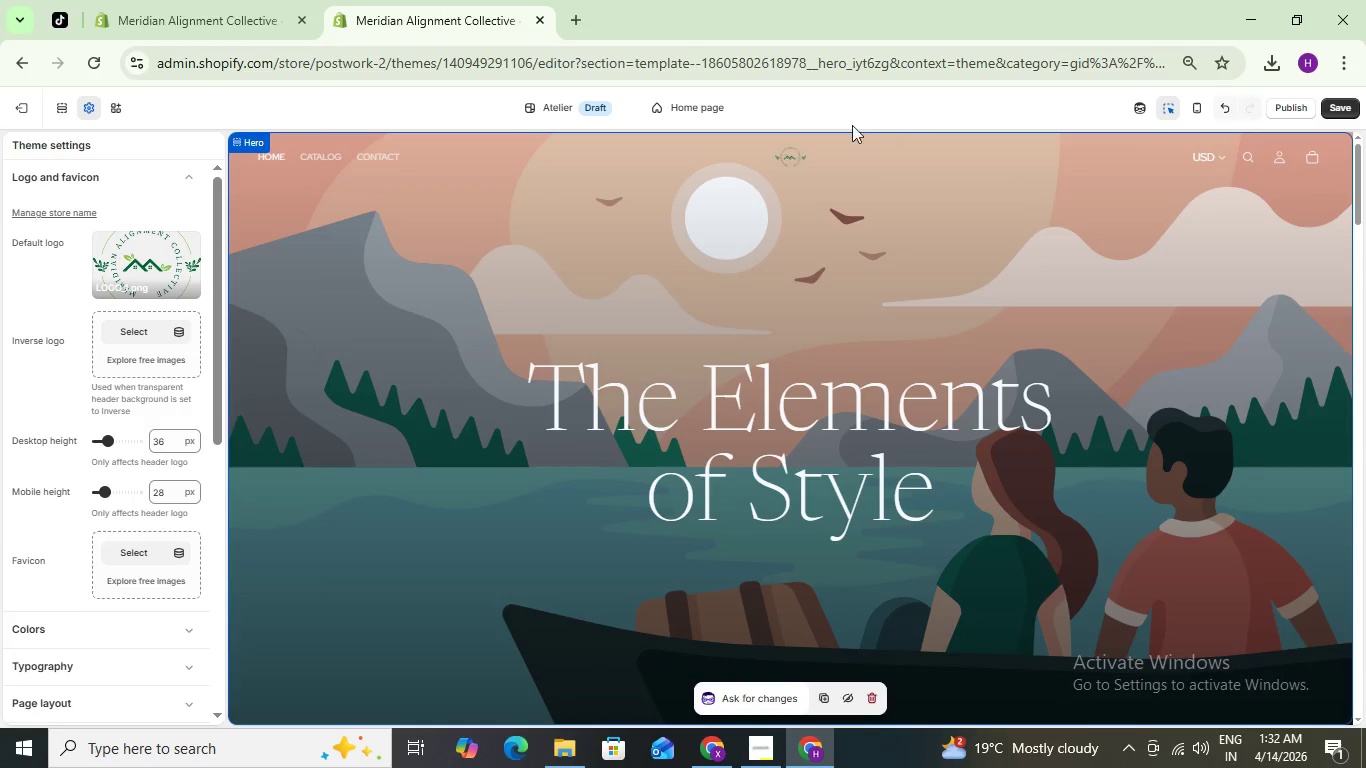 
scroll: coordinate [859, 258], scroll_direction: none, amount: 0.0
 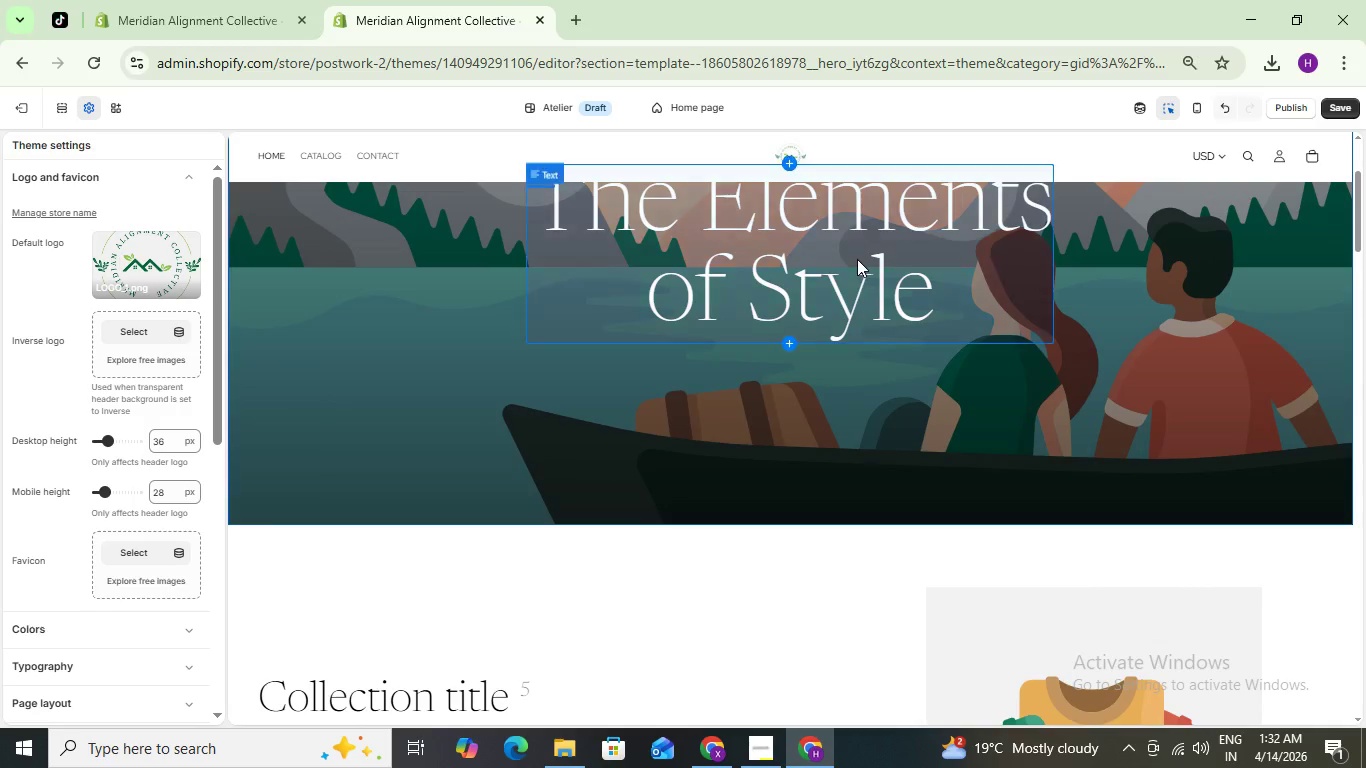 
scroll: coordinate [857, 259], scroll_direction: up, amount: 3.0
 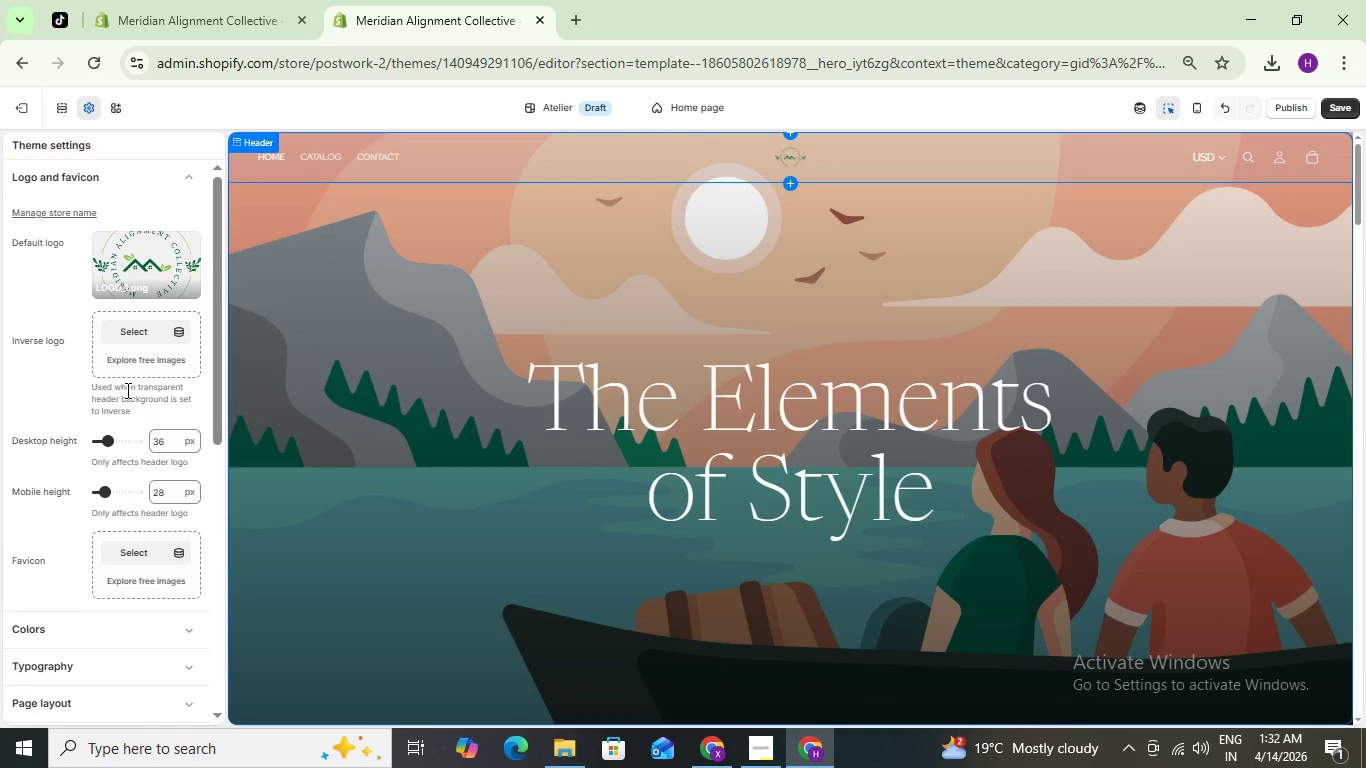 
scroll: coordinate [146, 498], scroll_direction: down, amount: 2.0
 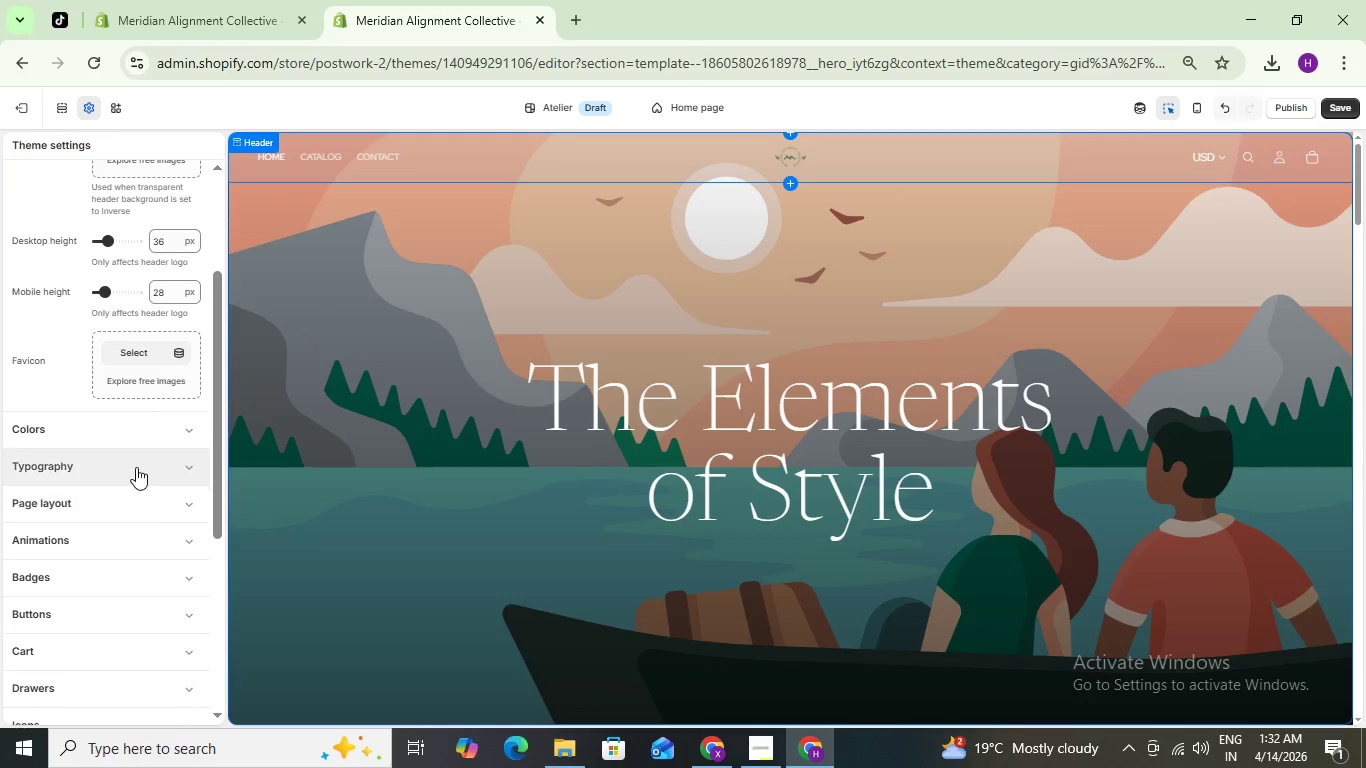 
scroll: coordinate [125, 389], scroll_direction: up, amount: 5.0
 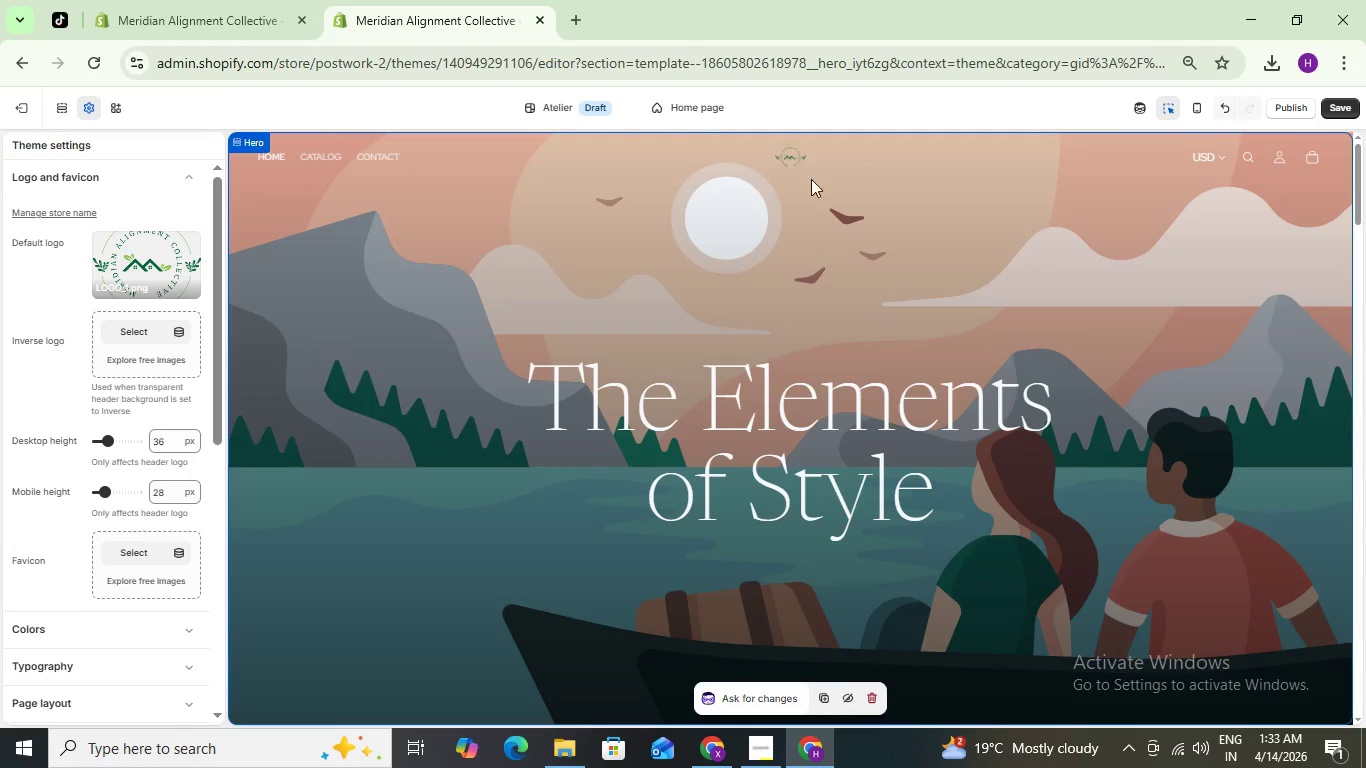 
wait(5.88)
 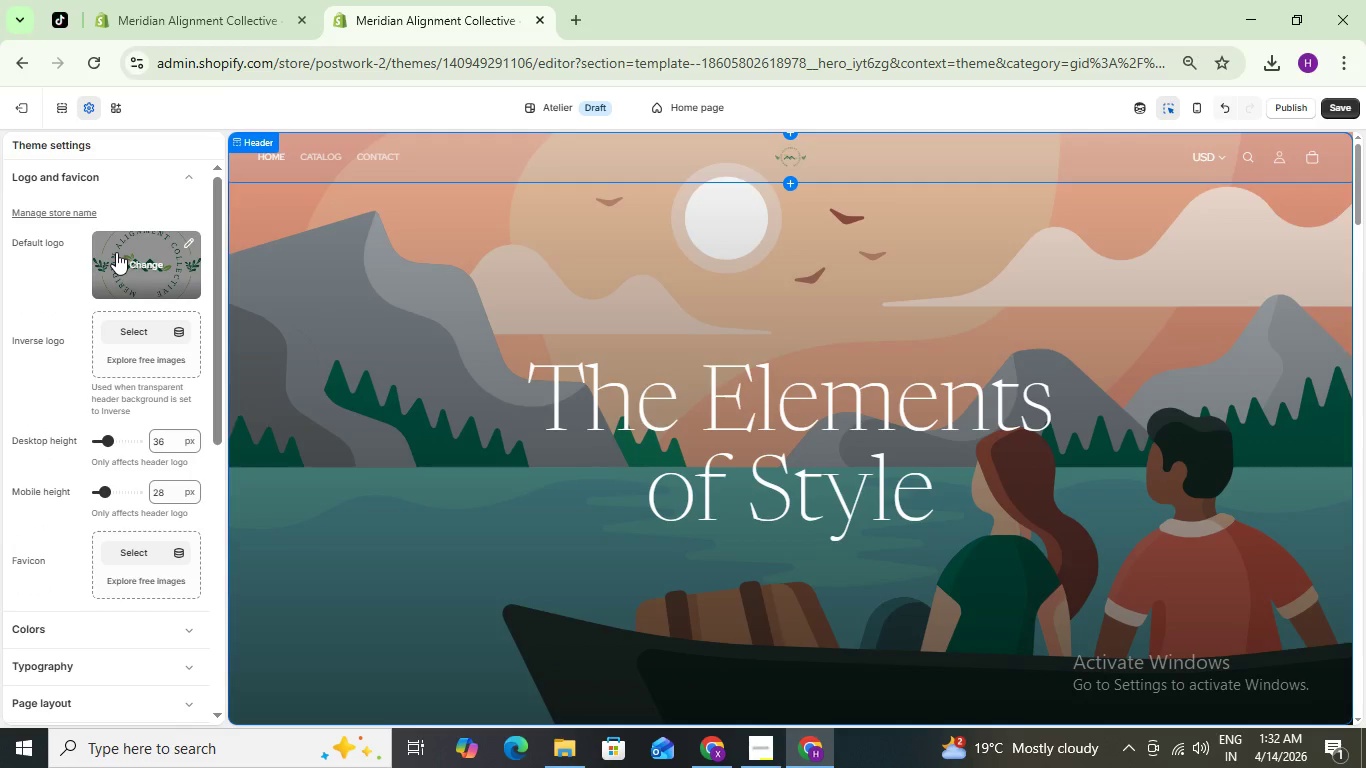 
scroll: coordinate [121, 351], scroll_direction: down, amount: 1.0
 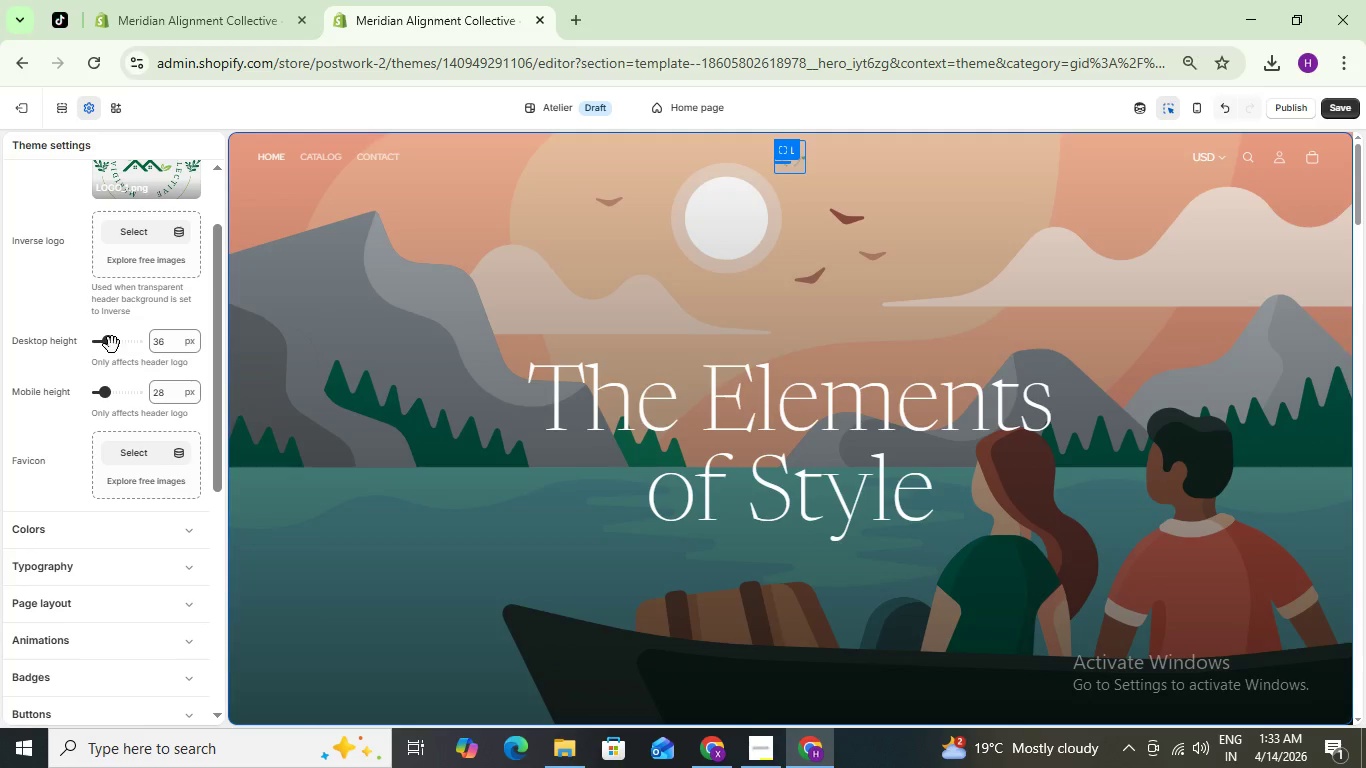 
wait(5.18)
 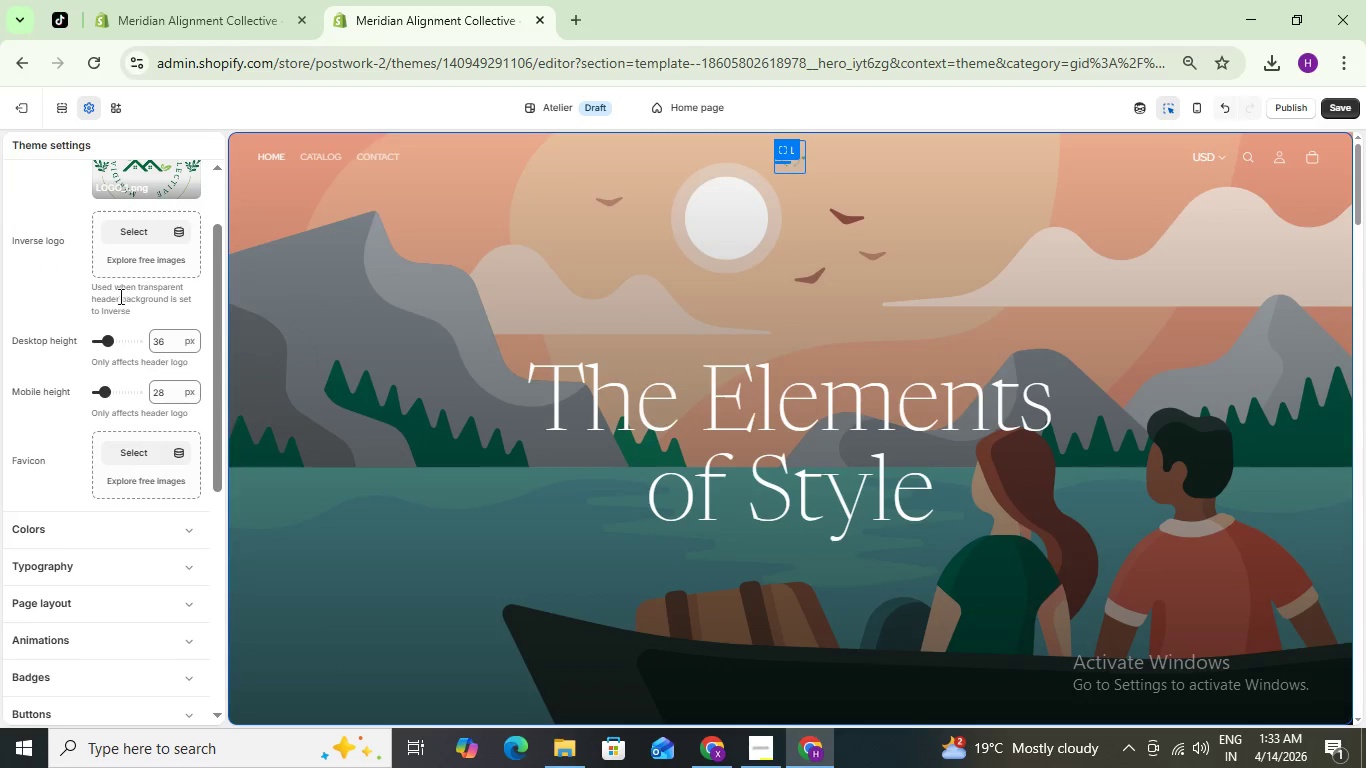 
scroll: coordinate [137, 439], scroll_direction: down, amount: 5.0
 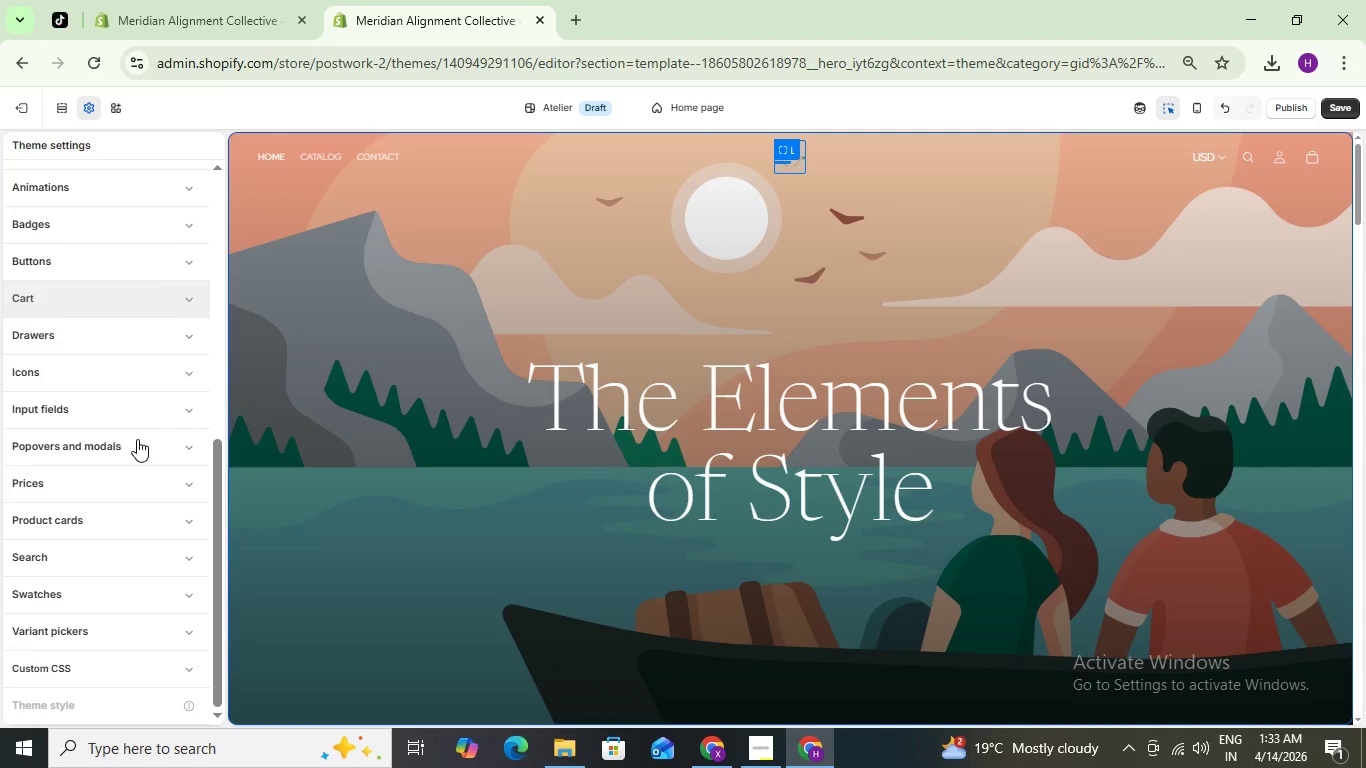 
scroll: coordinate [122, 374], scroll_direction: up, amount: 10.0
 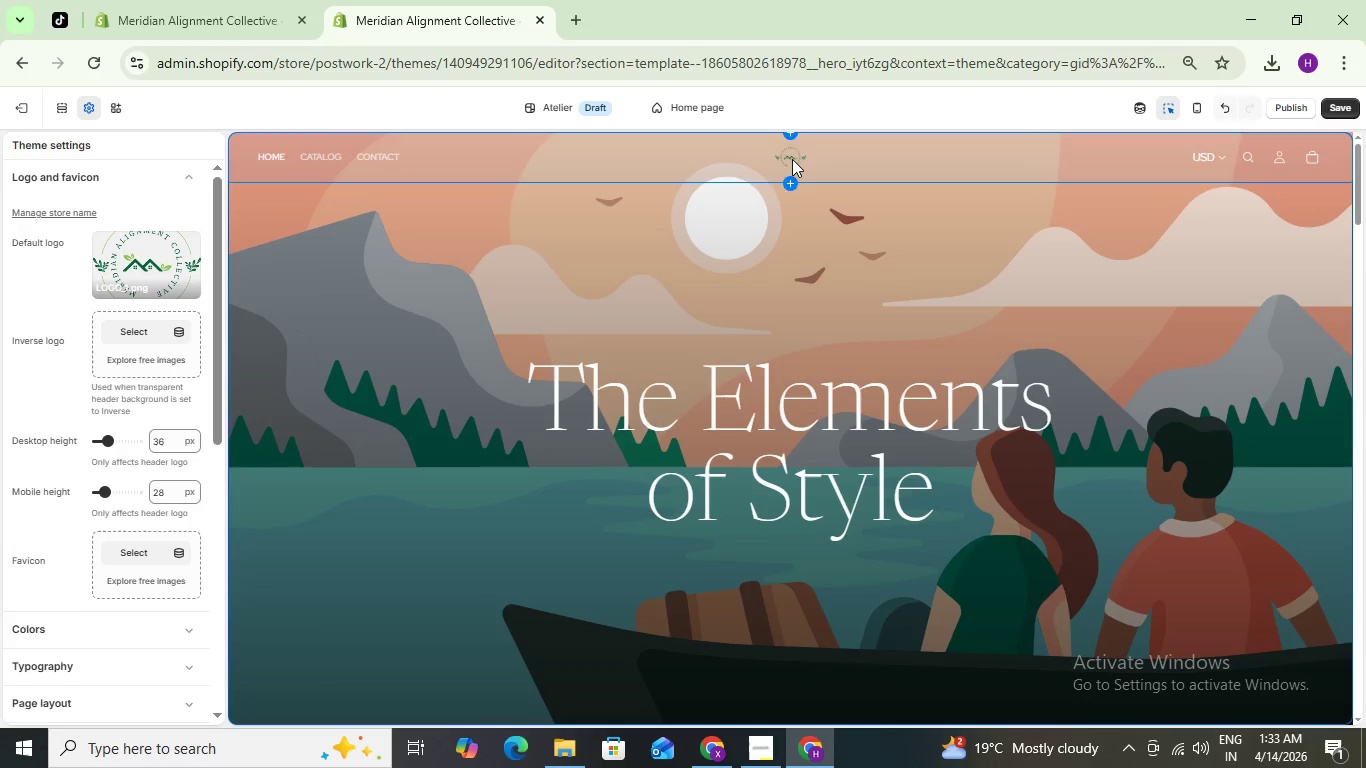 
left_click([792, 159])
 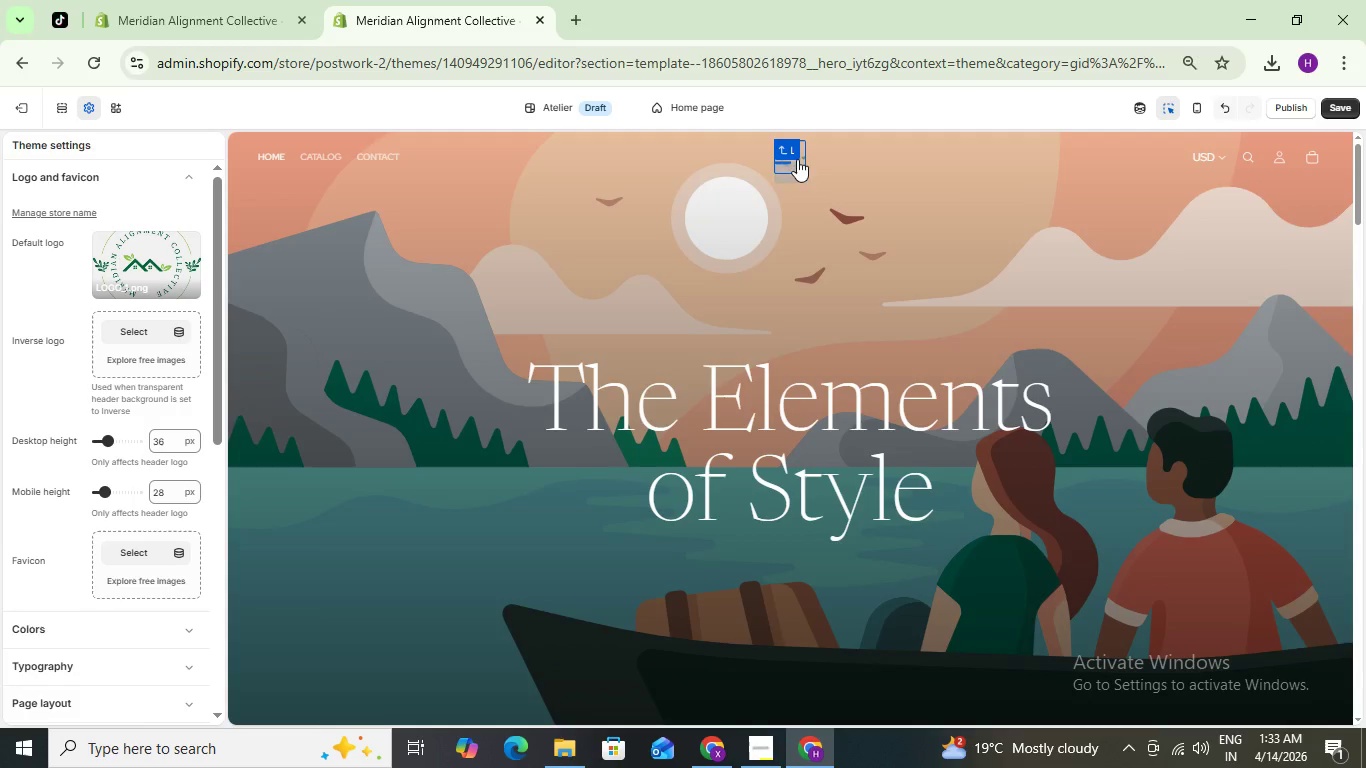 
mouse_move([778, 166])
 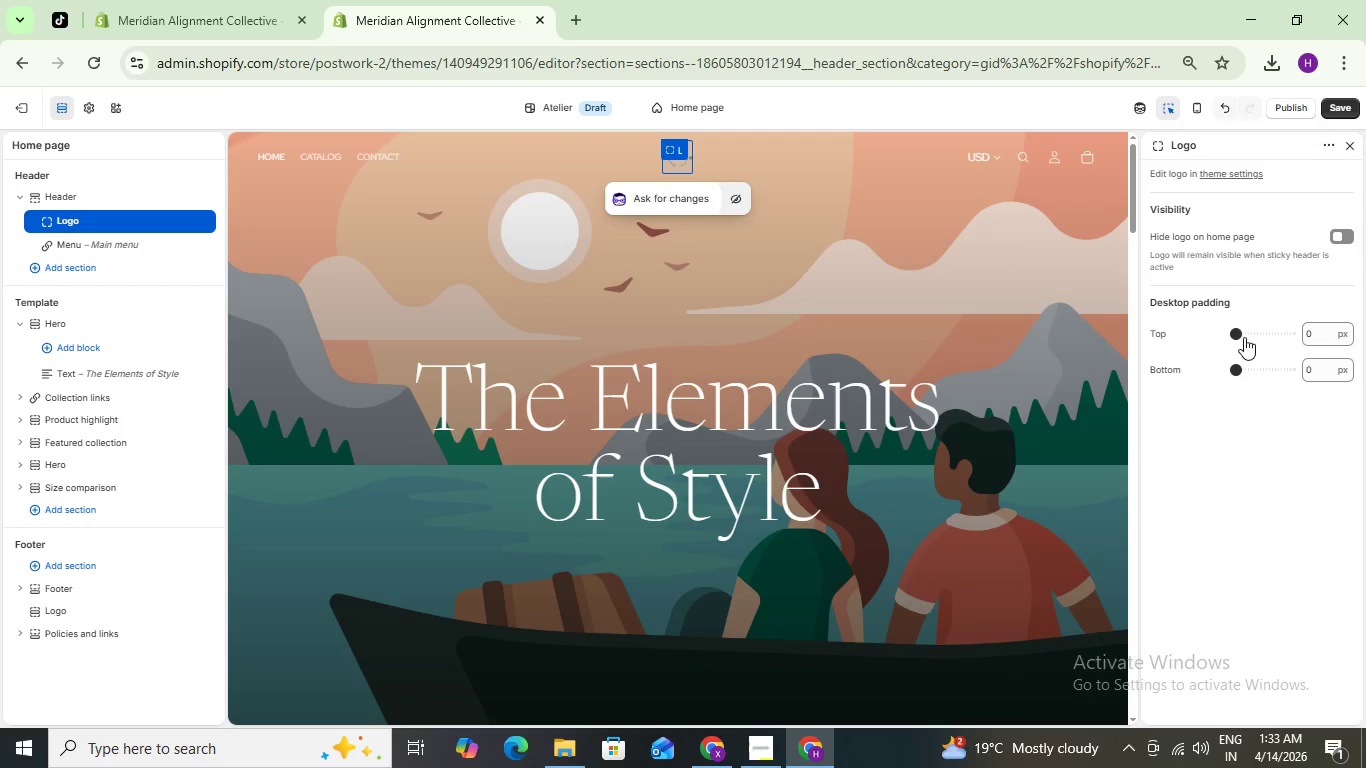 
wait(6.07)
 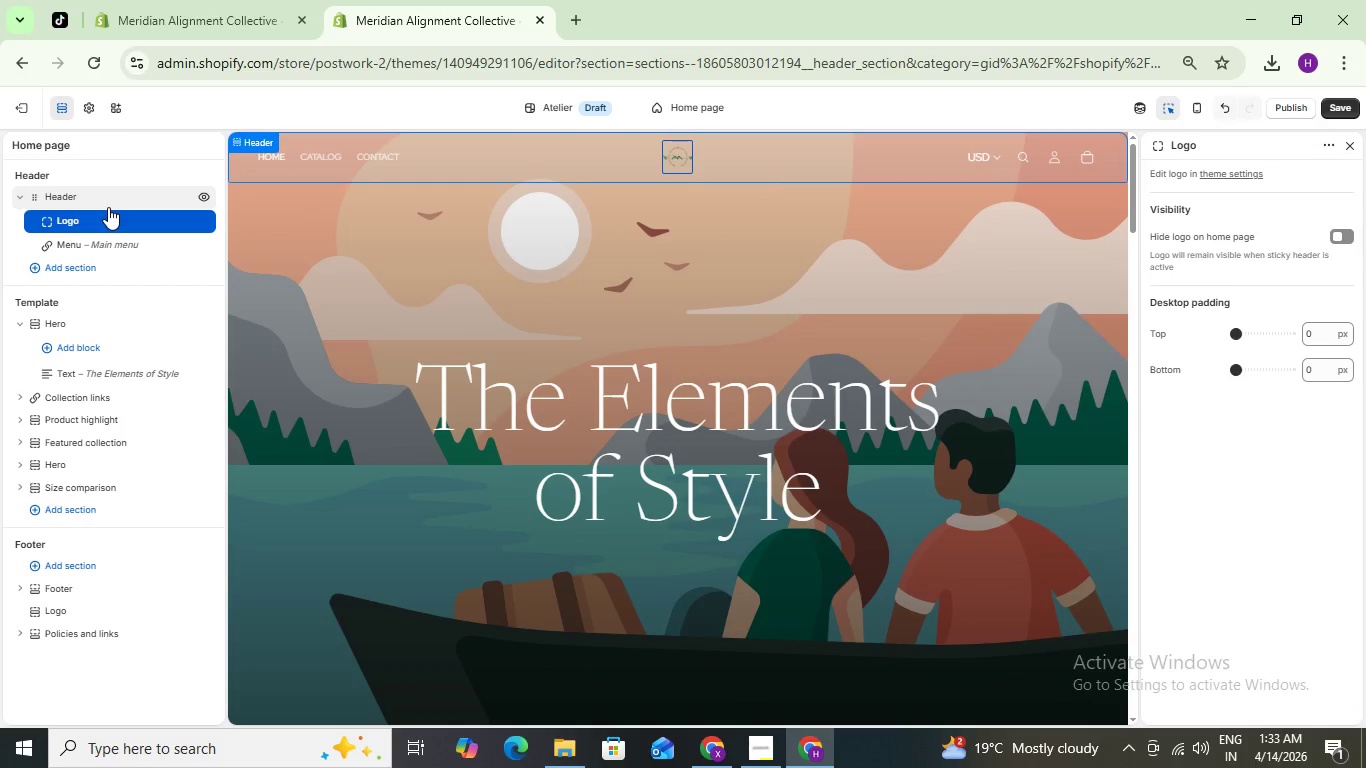 
left_click_drag(start_coordinate=[1240, 336], to_coordinate=[1258, 338])
 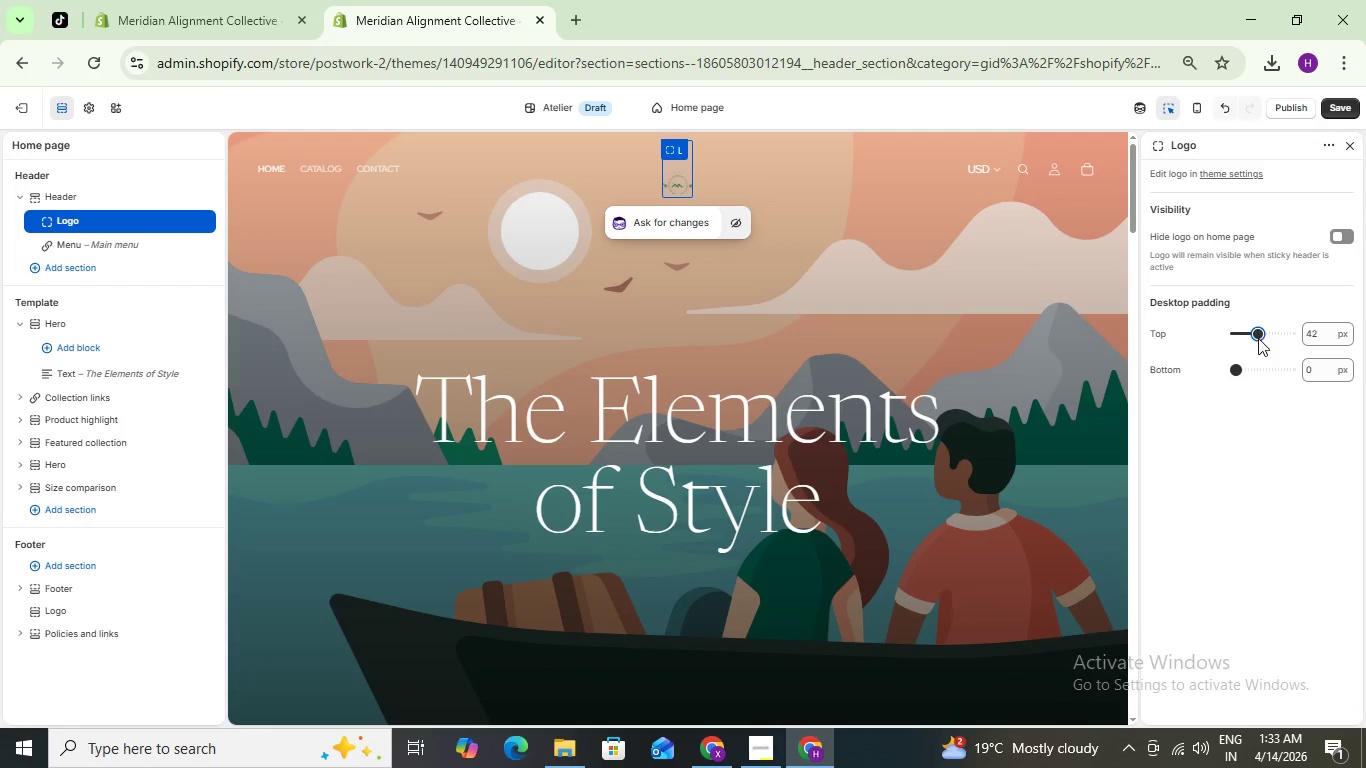 
left_click_drag(start_coordinate=[1257, 337], to_coordinate=[1240, 336])
 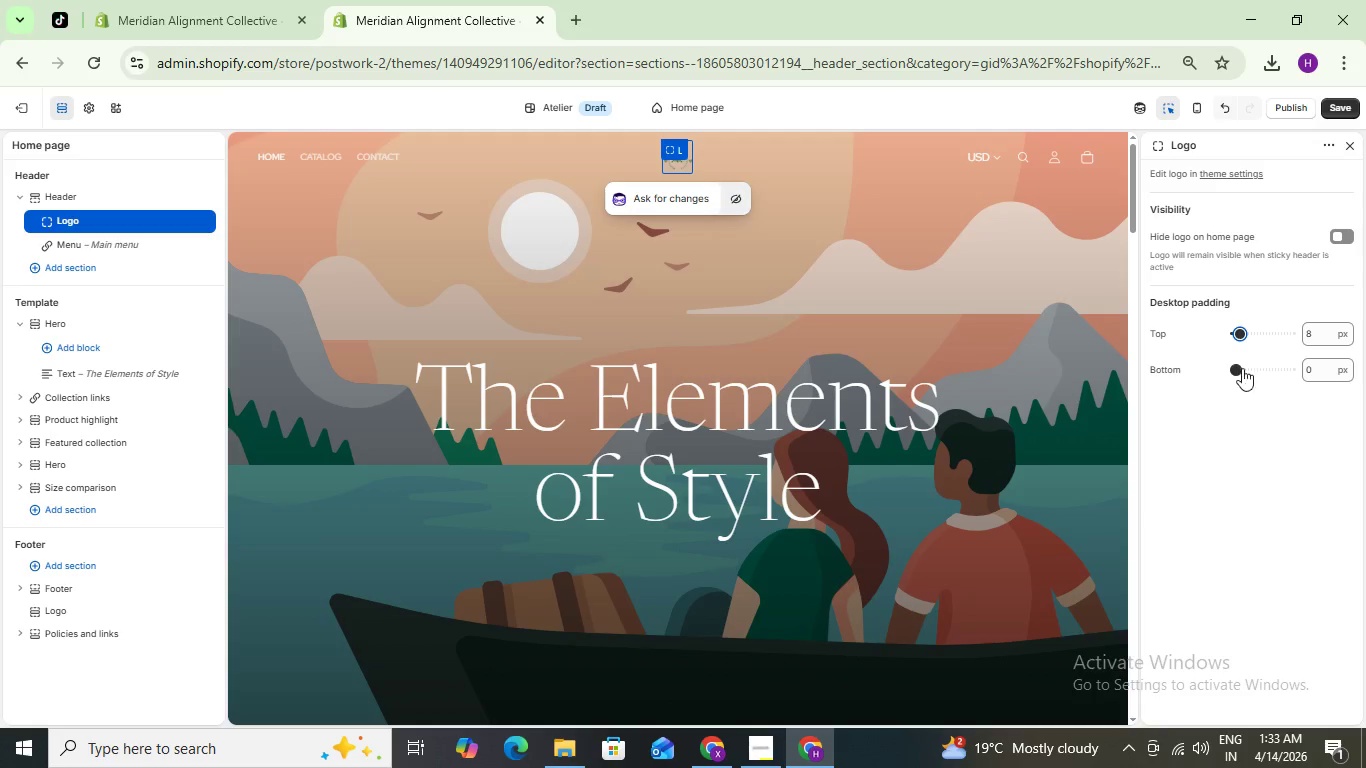 
left_click_drag(start_coordinate=[1238, 372], to_coordinate=[1250, 374])
 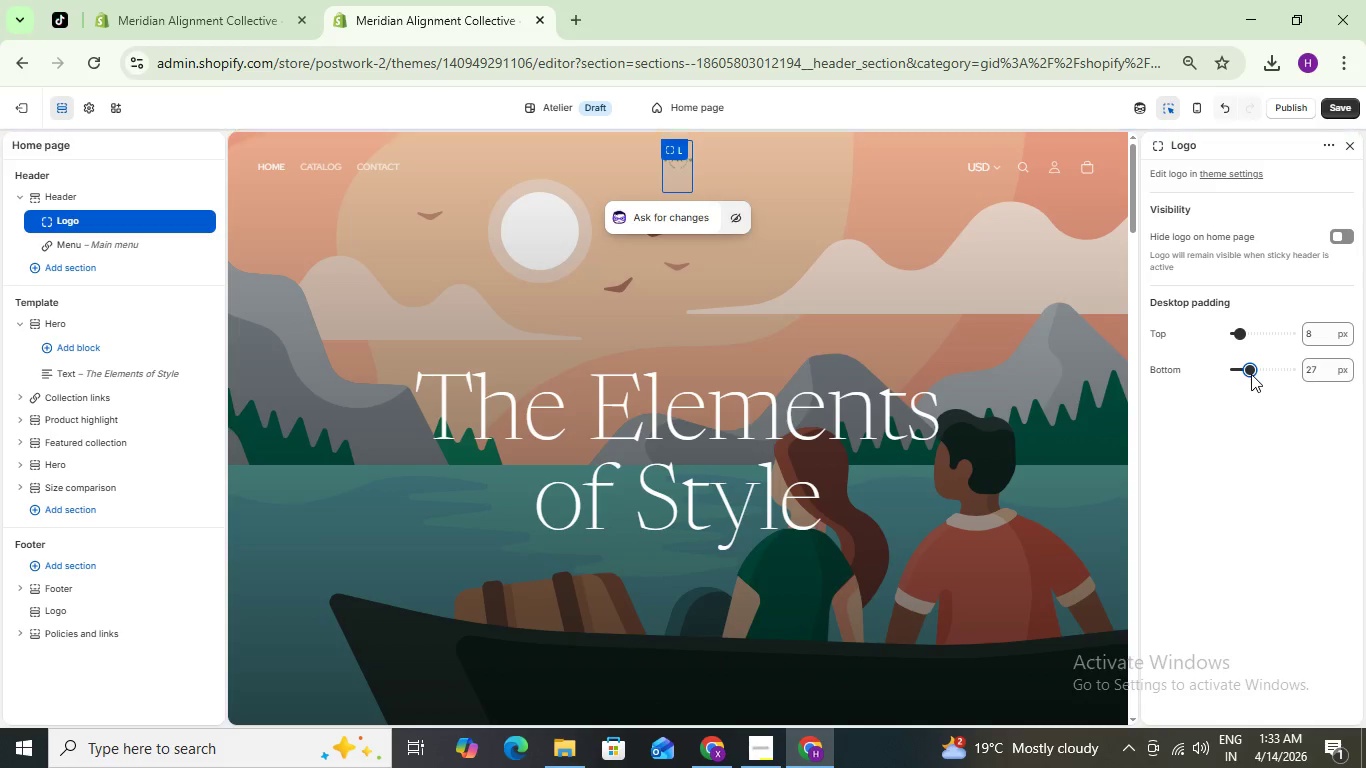 
left_click_drag(start_coordinate=[1251, 374], to_coordinate=[1219, 370])
 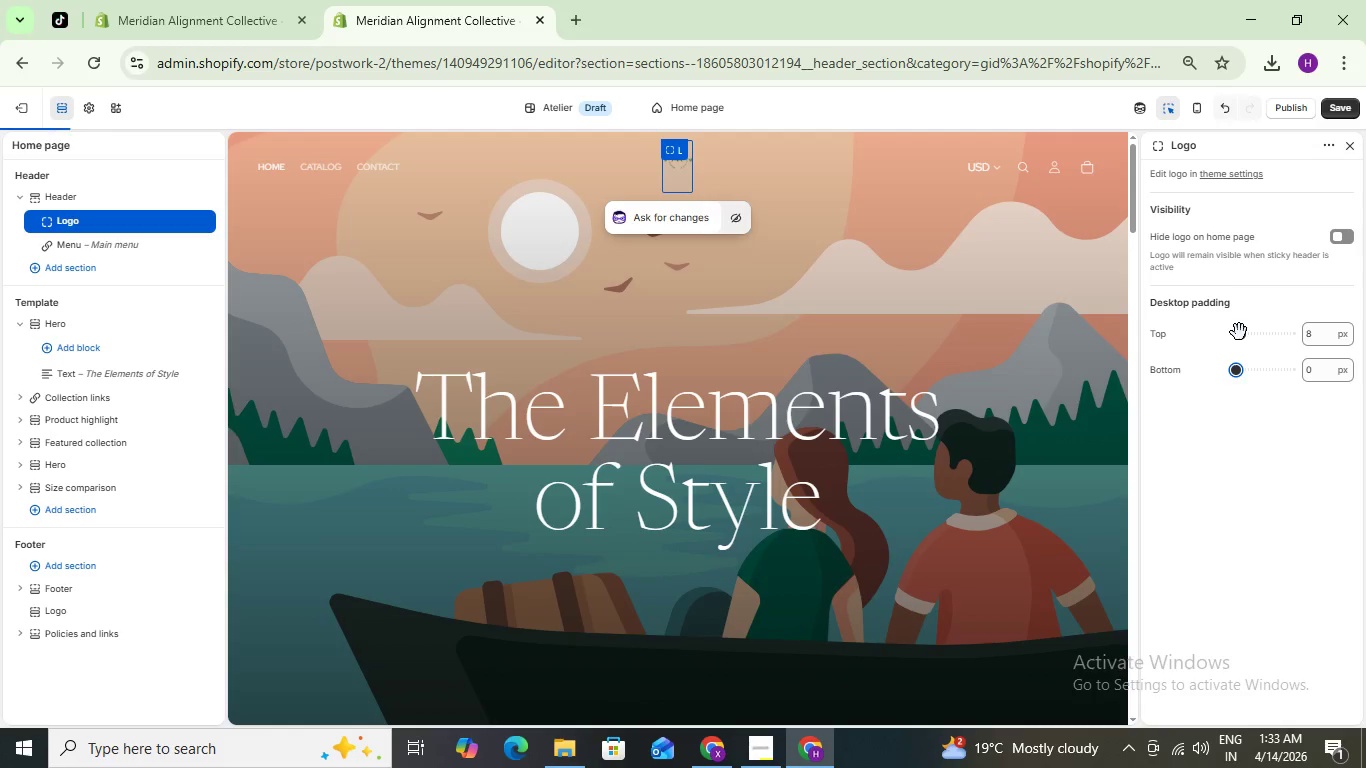 
left_click_drag(start_coordinate=[1240, 332], to_coordinate=[1208, 332])
 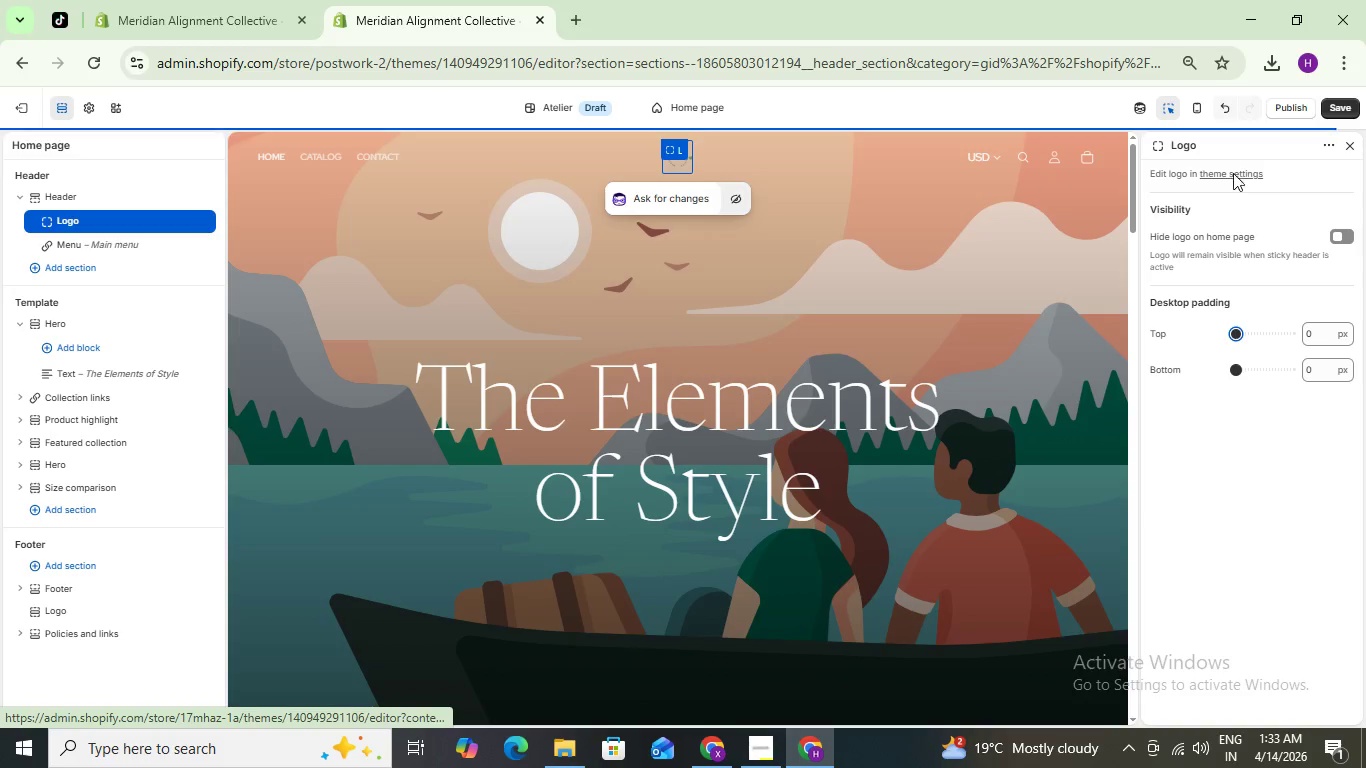 
left_click([1233, 173])
 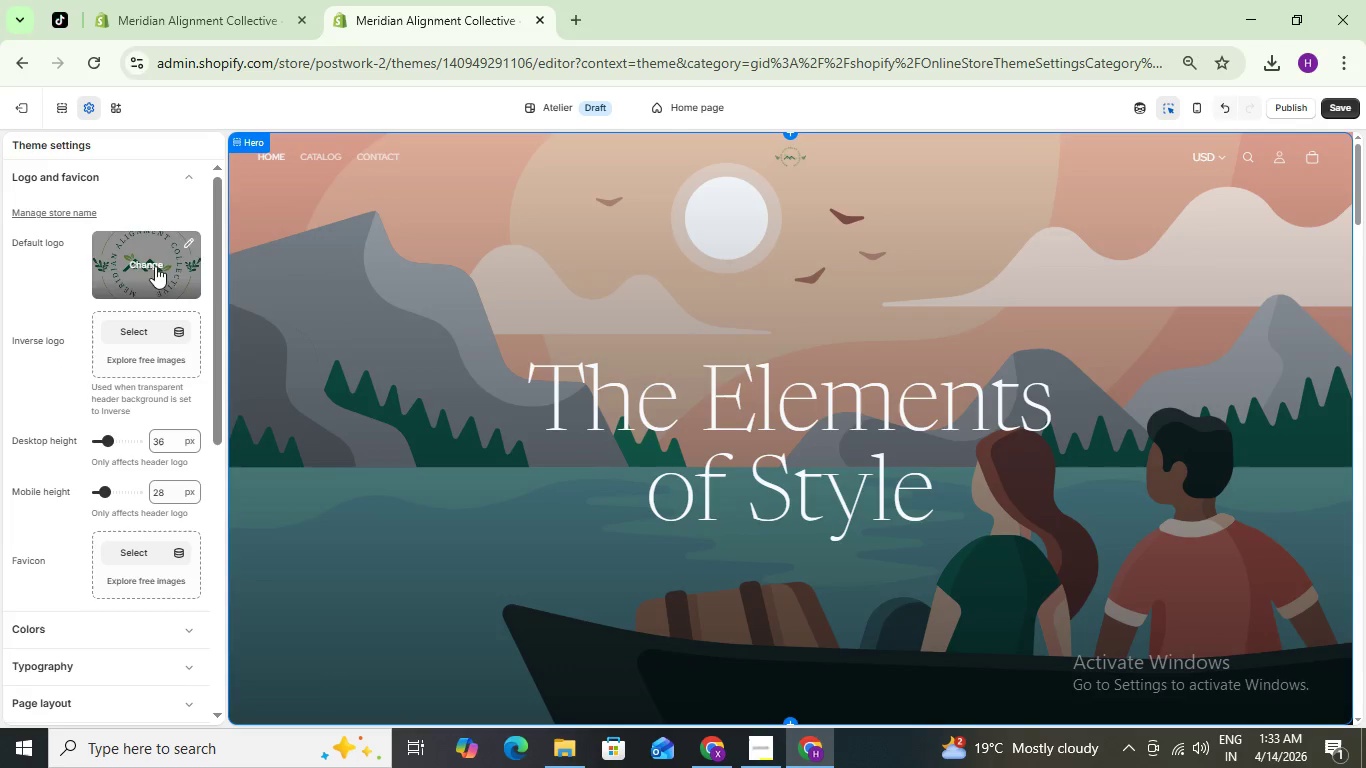 
wait(6.0)
 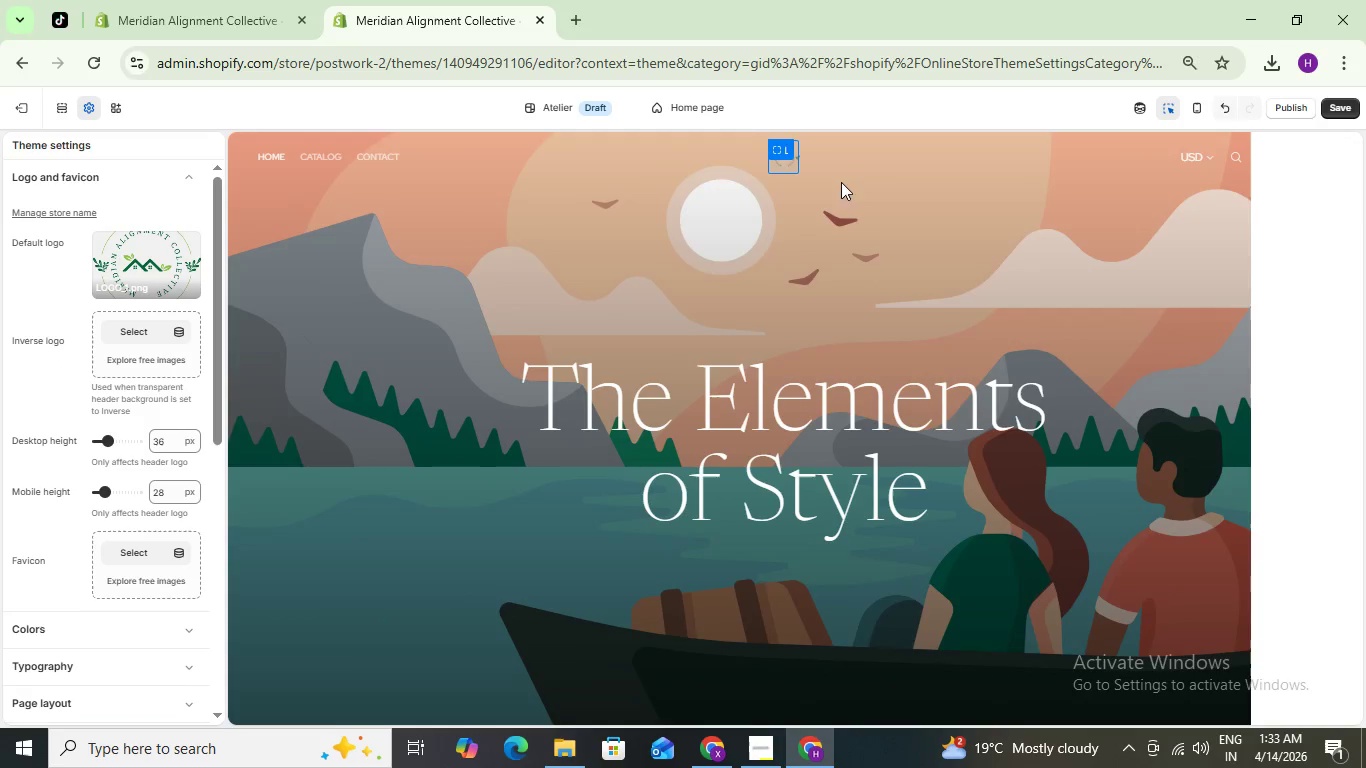 
left_click([702, 752])
 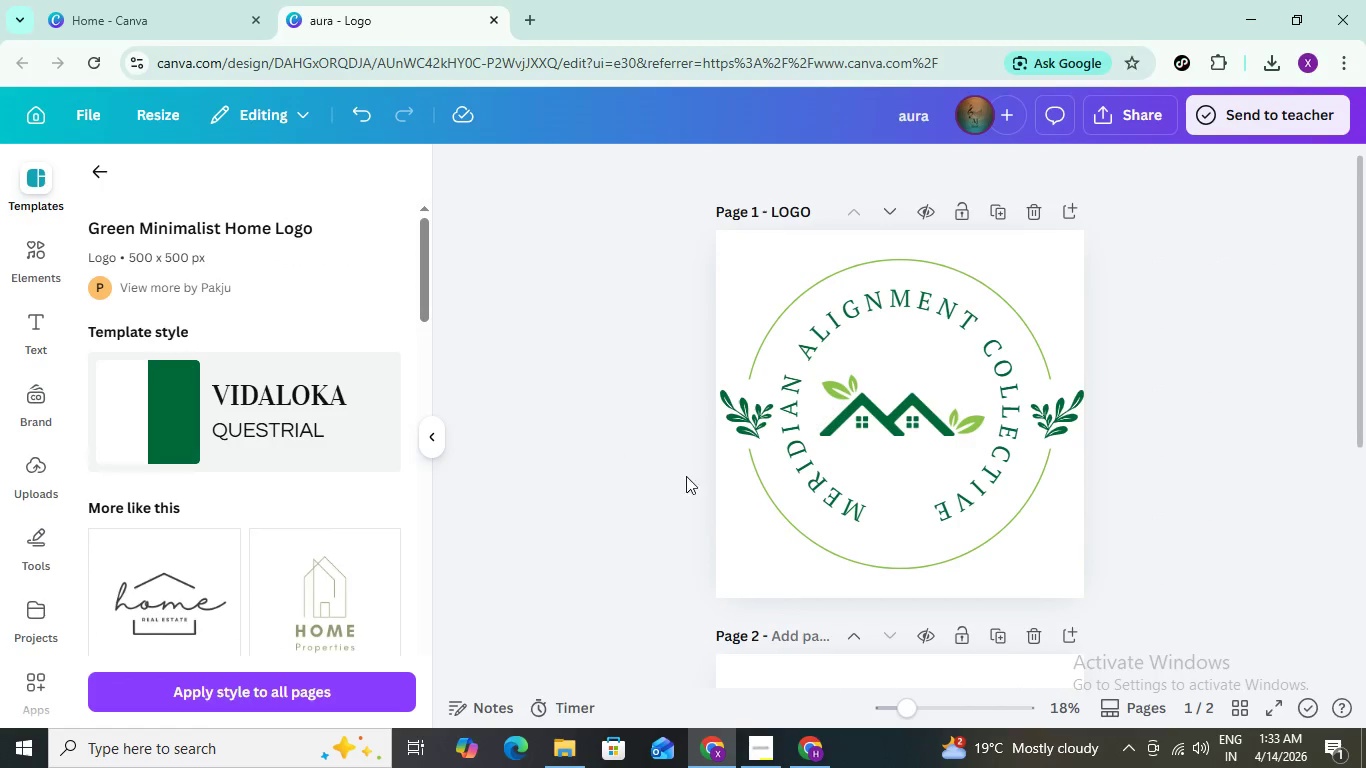 
scroll: coordinate [804, 505], scroll_direction: down, amount: 9.0
 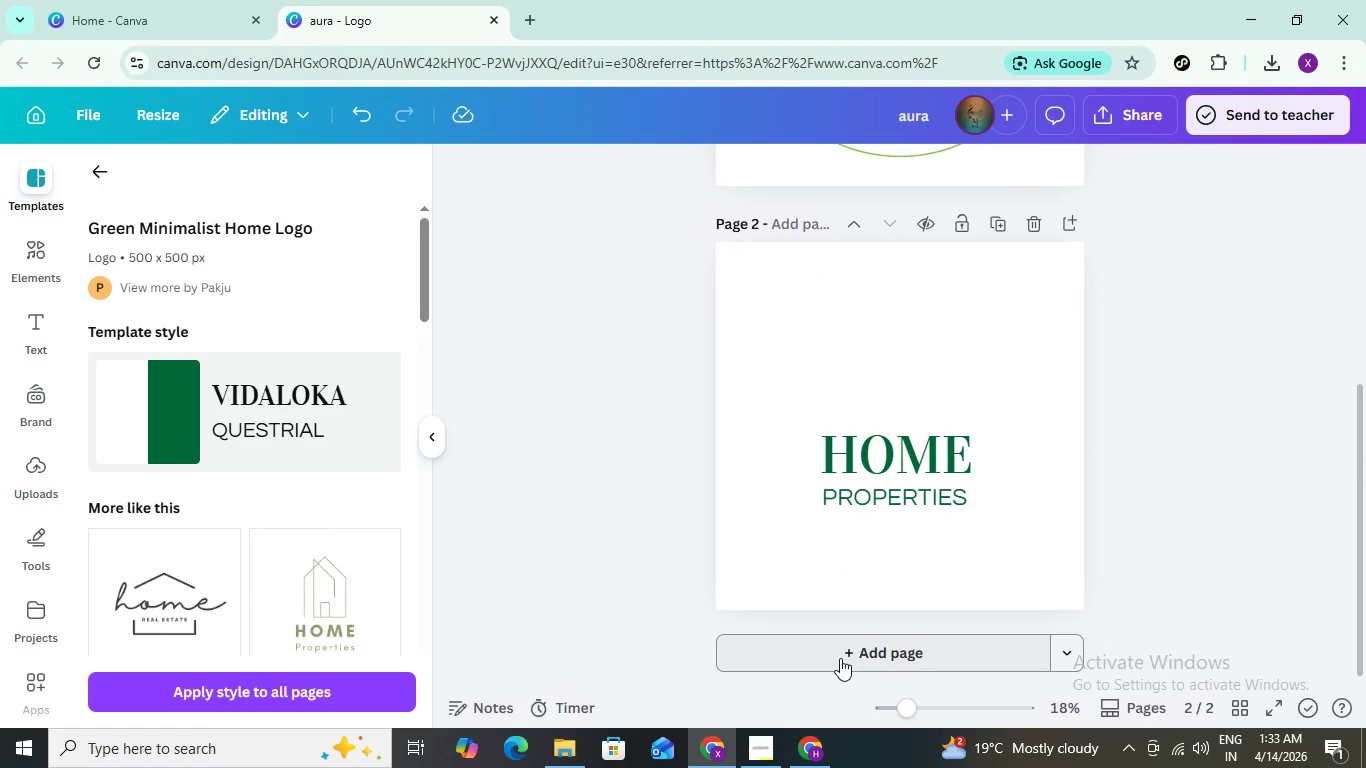 
left_click([840, 659])
 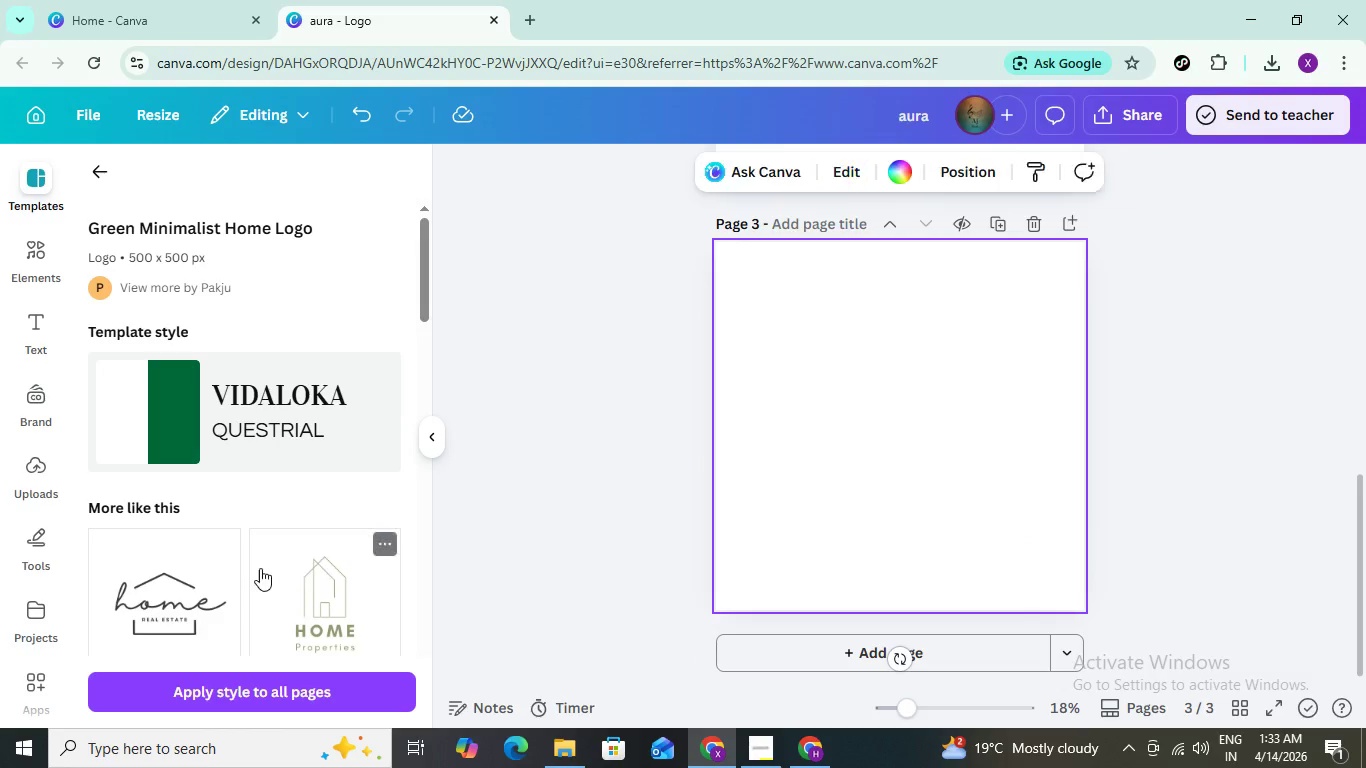 
scroll: coordinate [334, 318], scroll_direction: down, amount: 9.0
 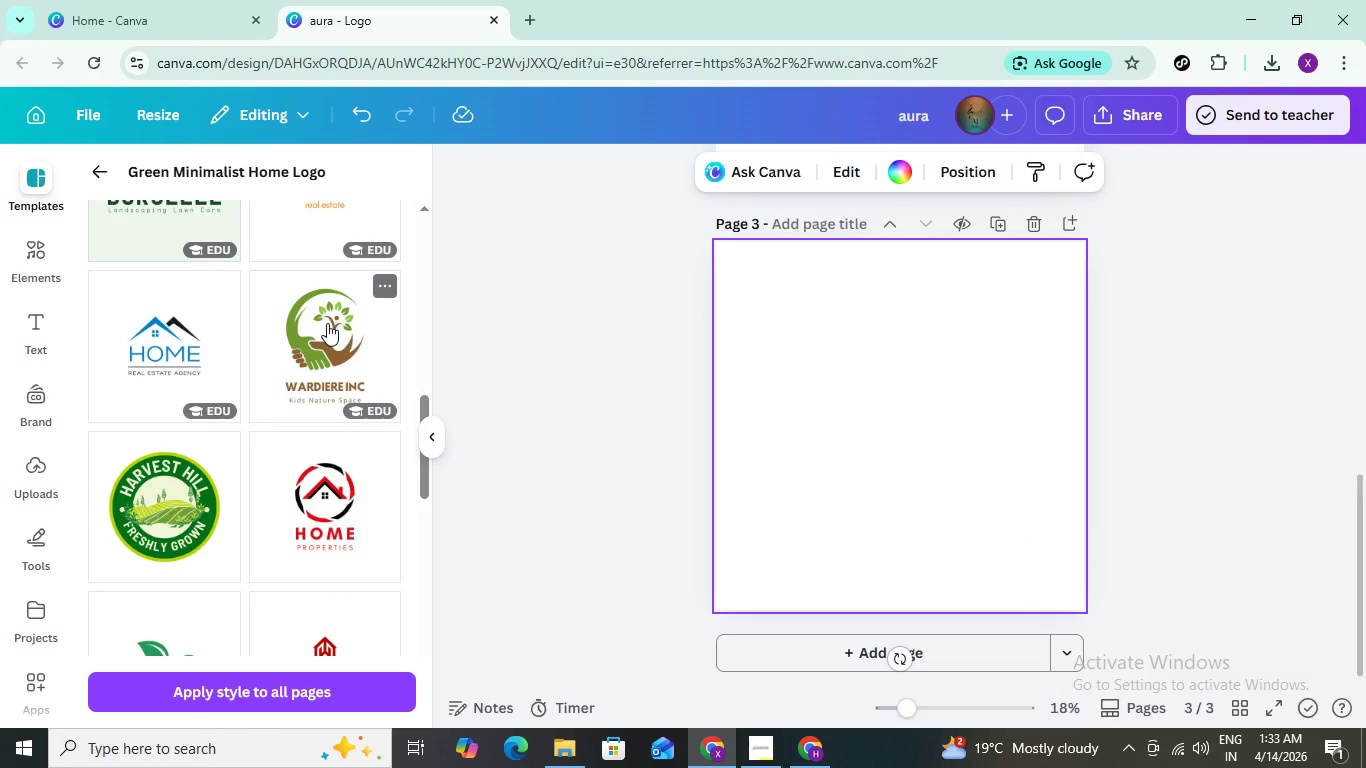 
scroll: coordinate [327, 323], scroll_direction: up, amount: 1.0
 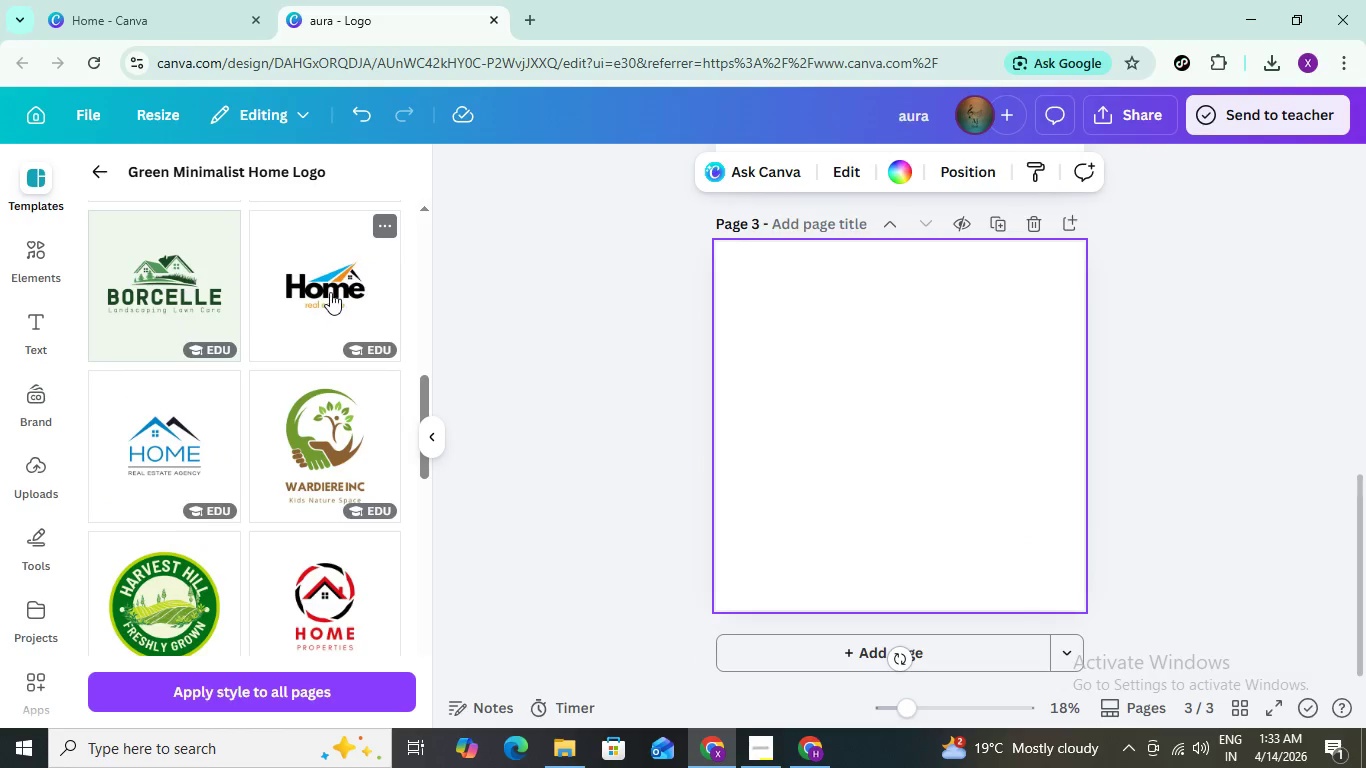 
left_click([330, 292])
 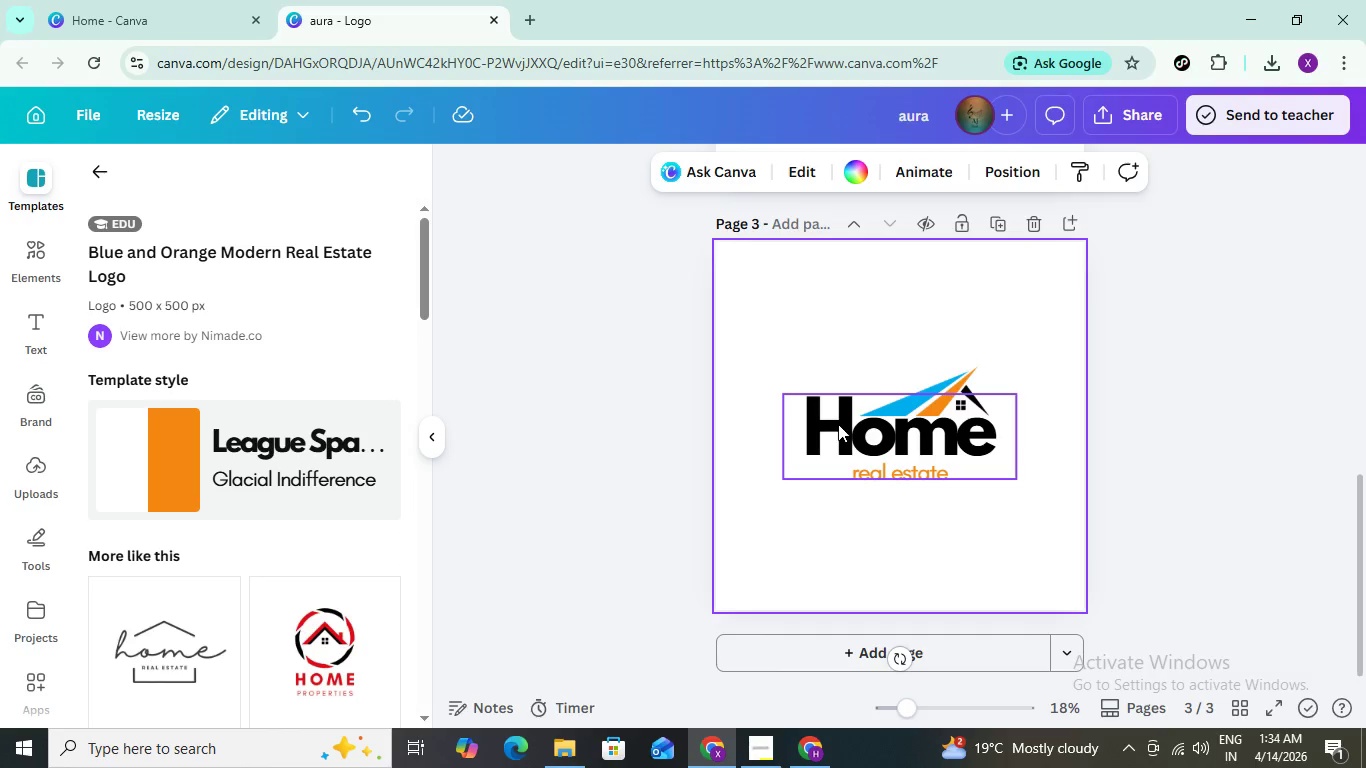 
double_click([838, 424])
 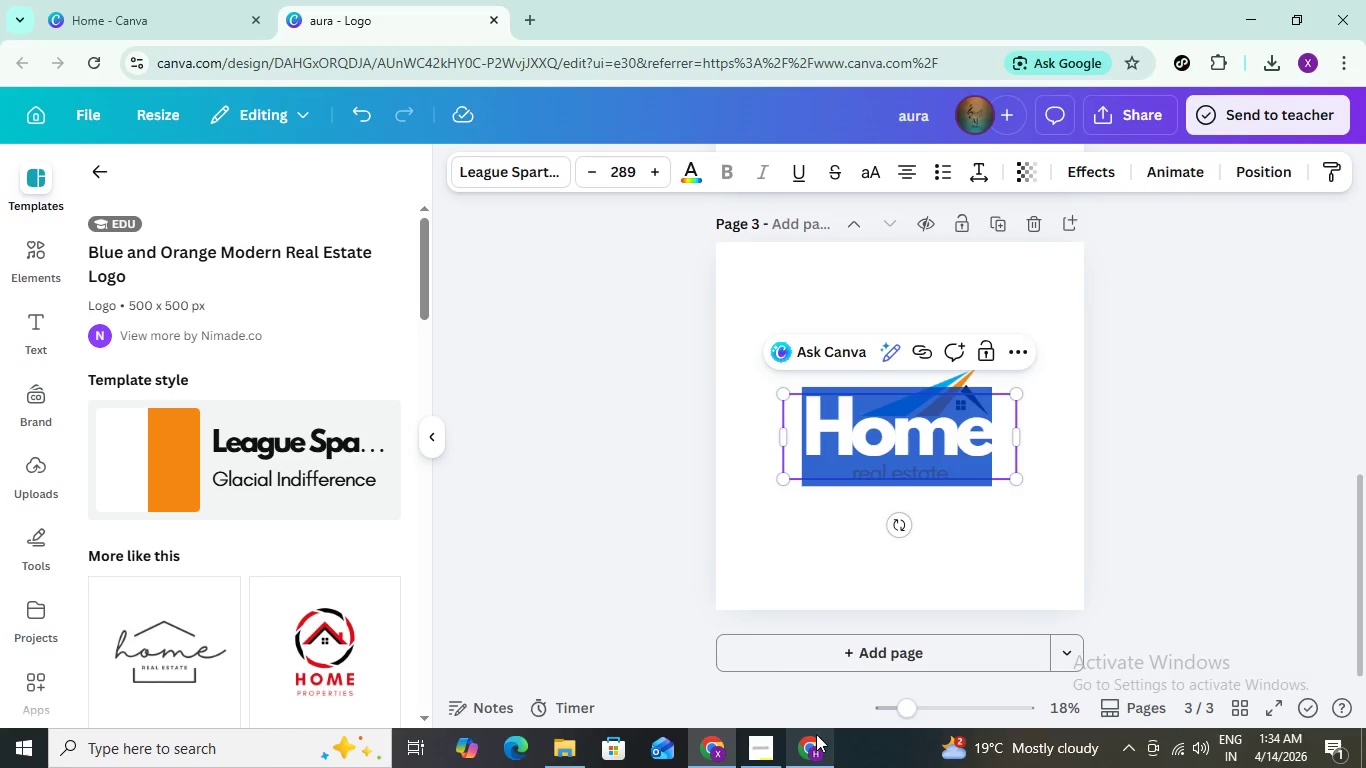 
left_click([776, 743])